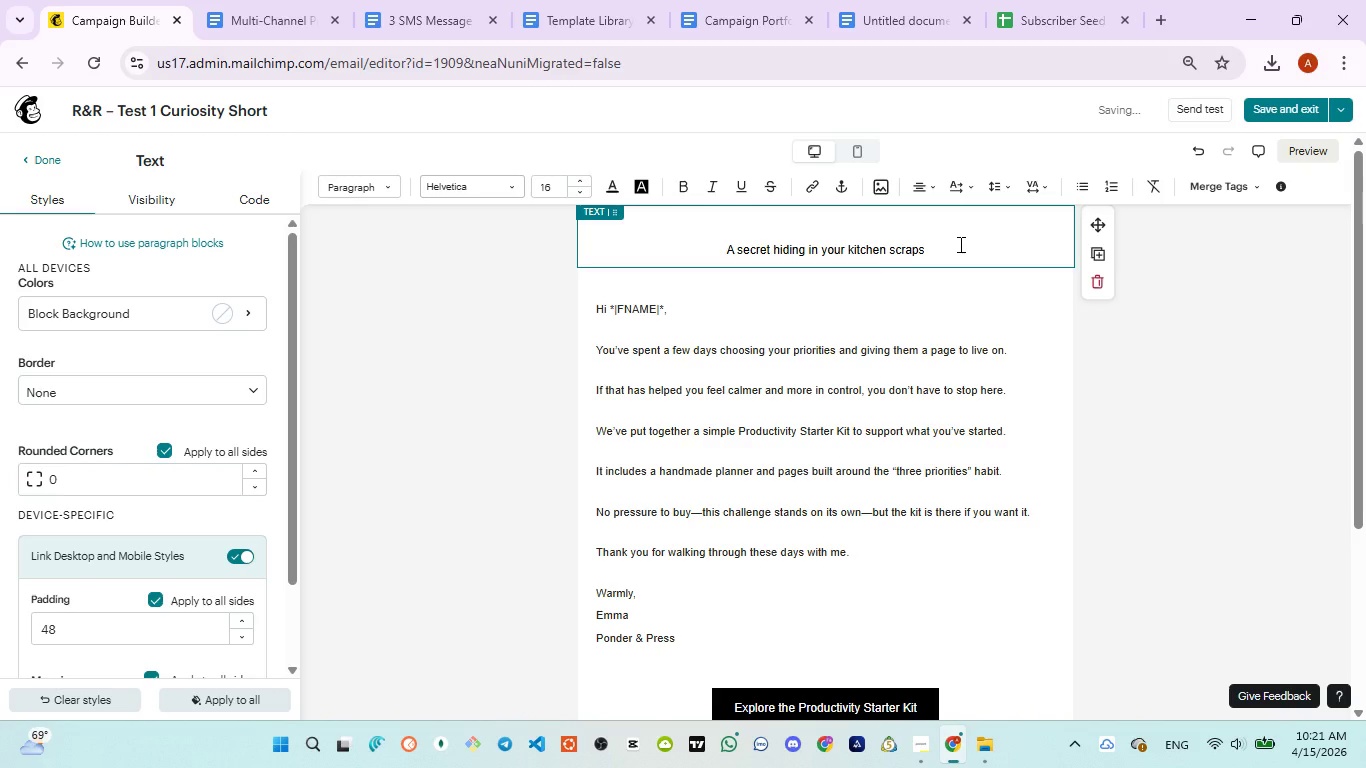 
key(Control+A)
 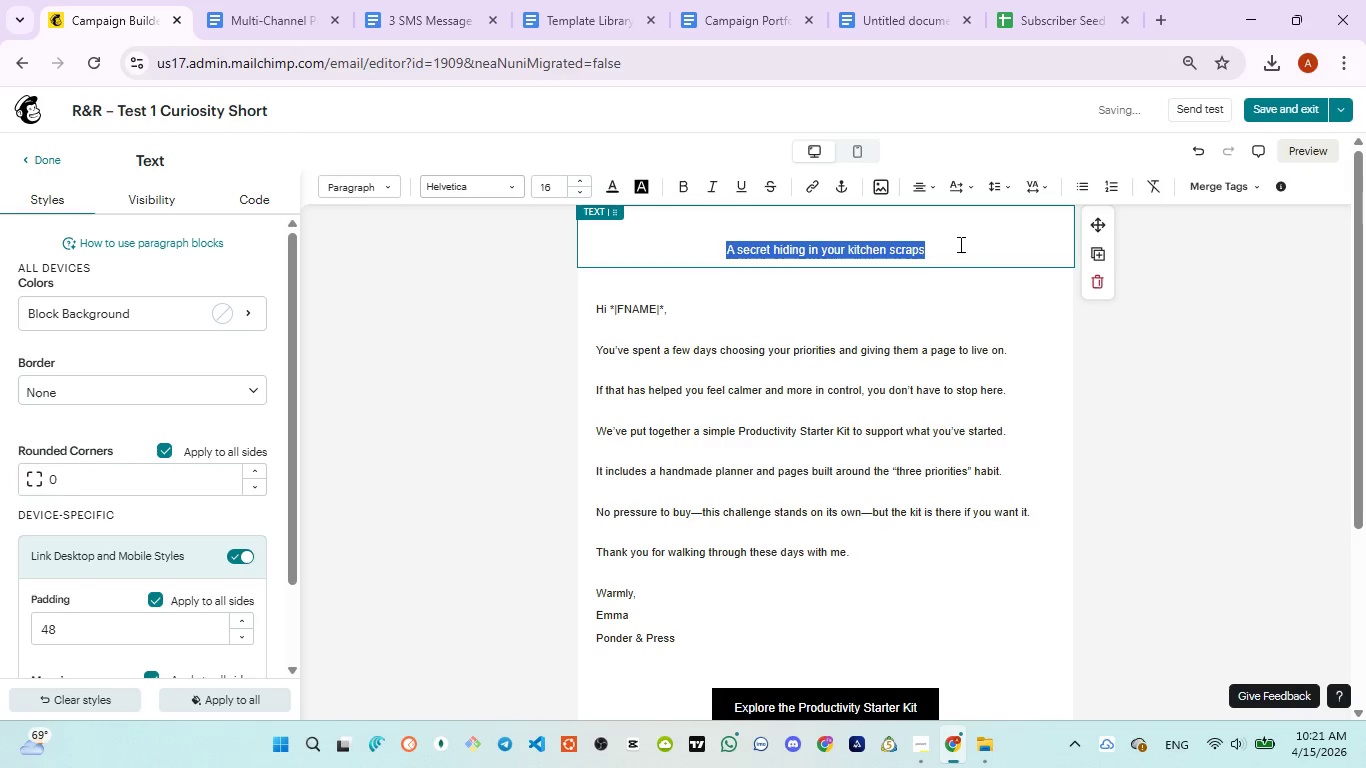 
key(Control+ControlLeft)
 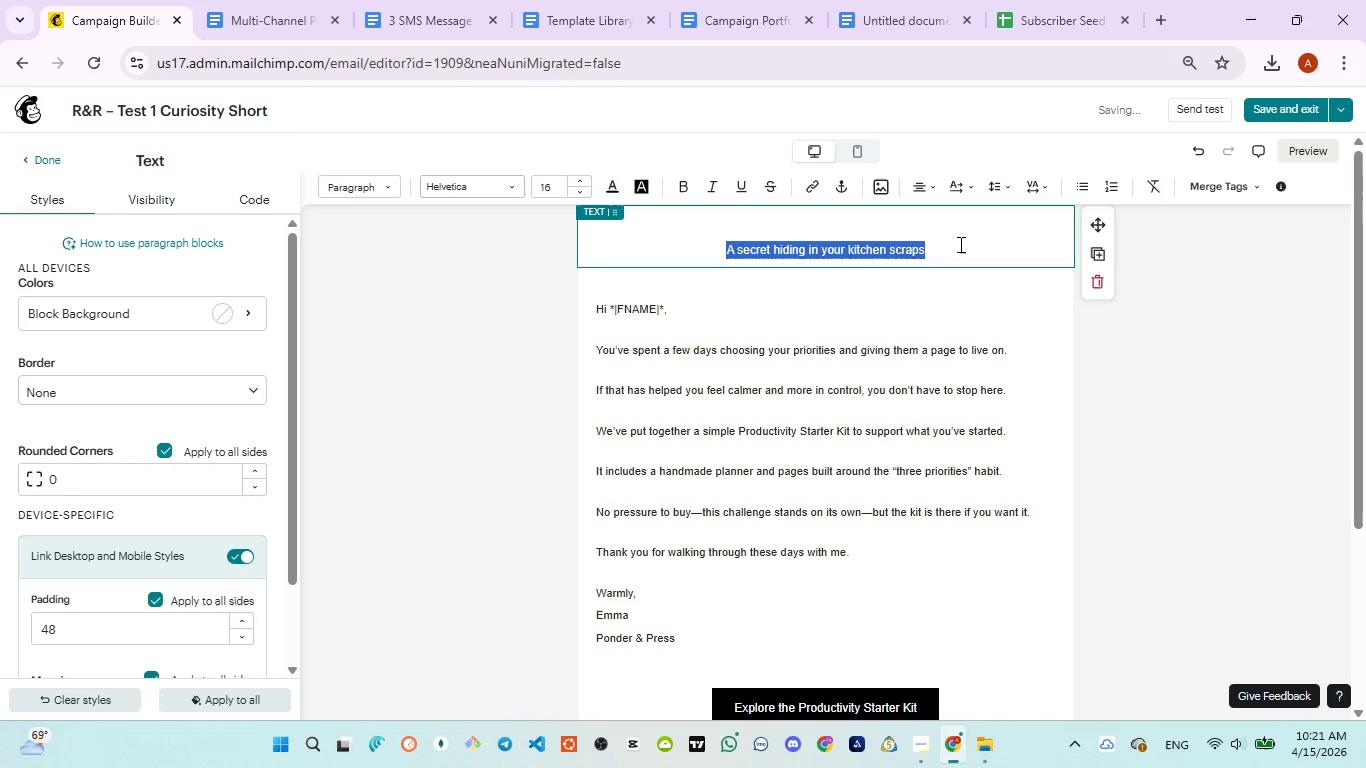 
key(Control+V)
 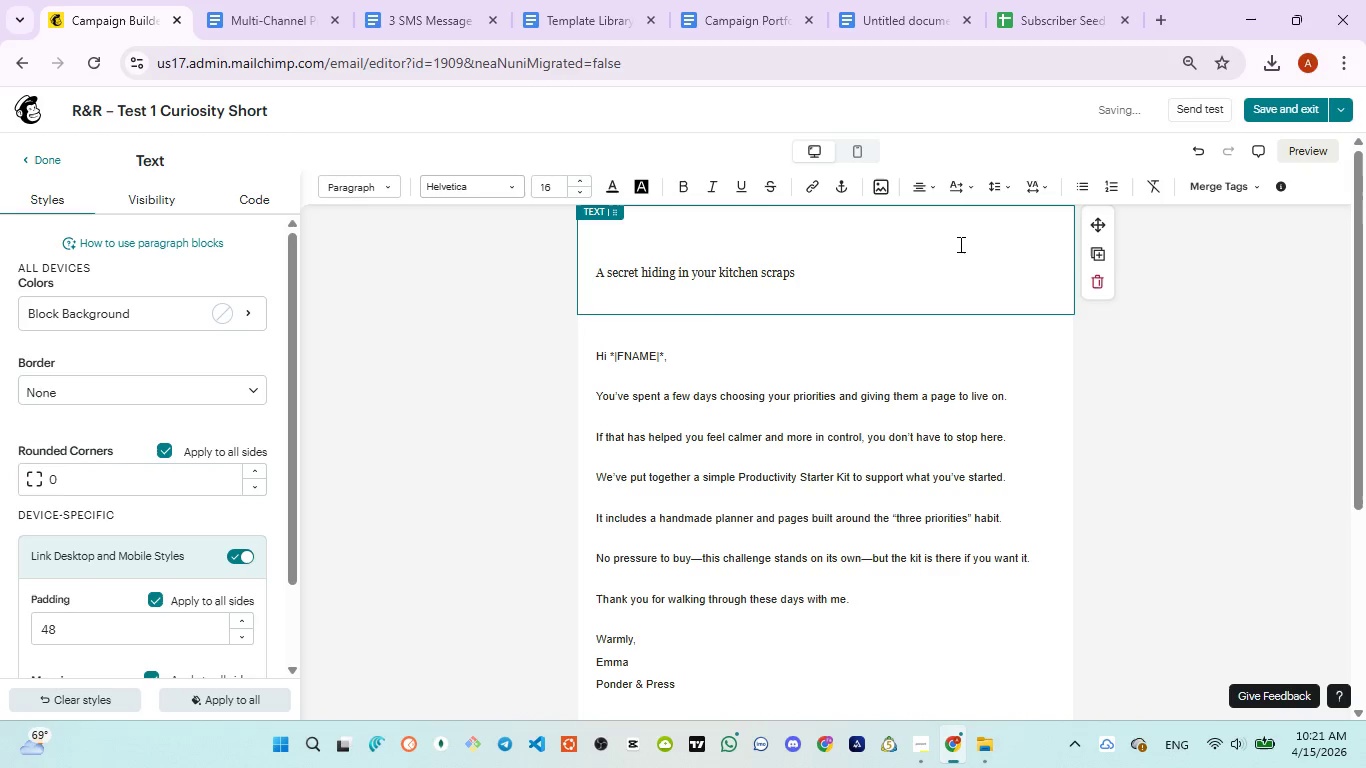 
hold_key(key=ControlLeft, duration=0.77)
 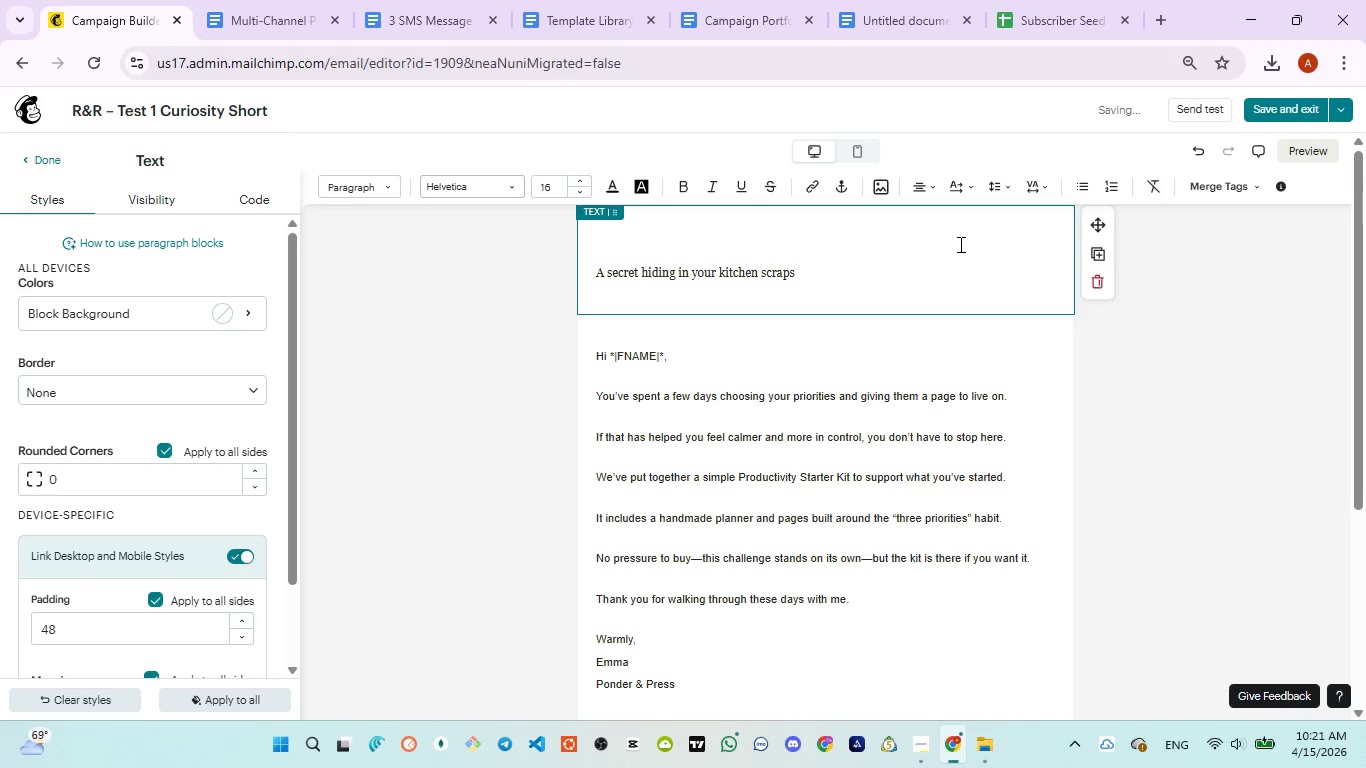 
key(Backspace)
 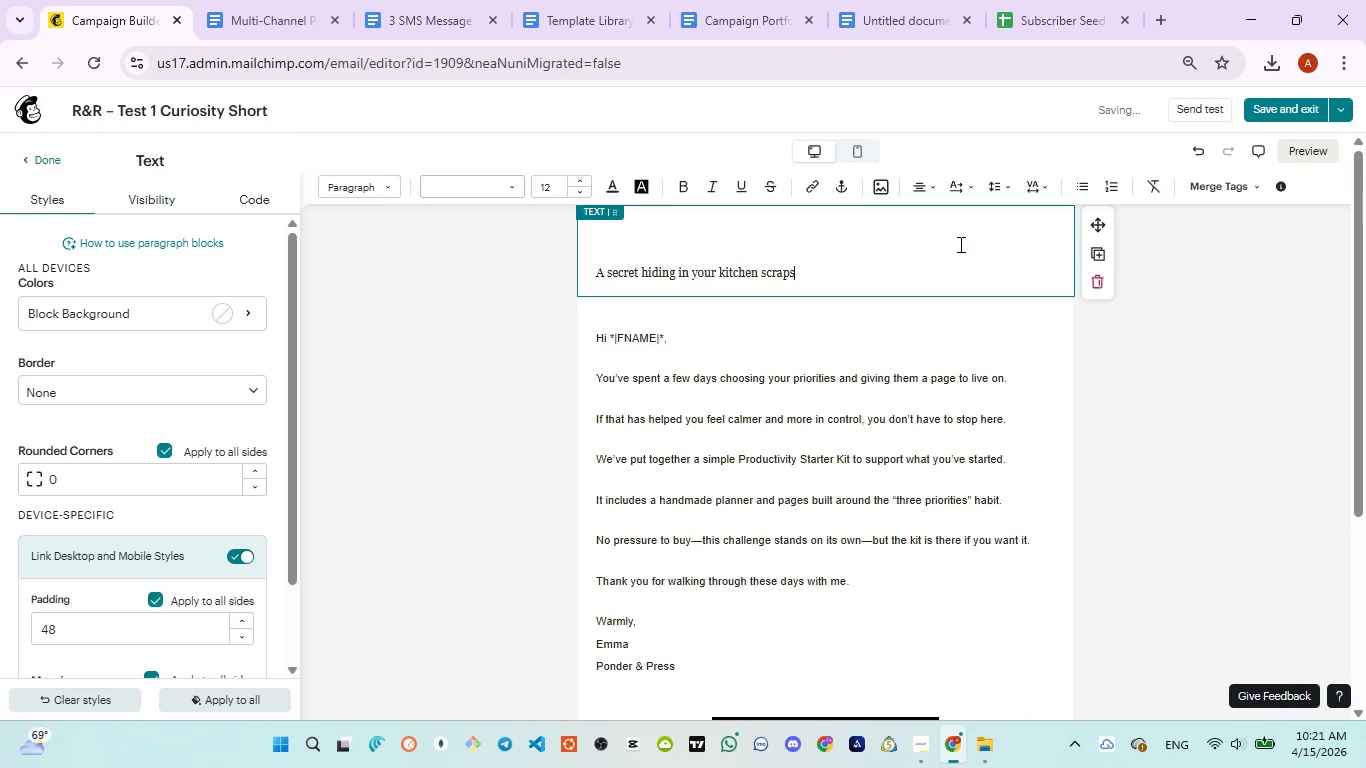 
key(Control+A)
 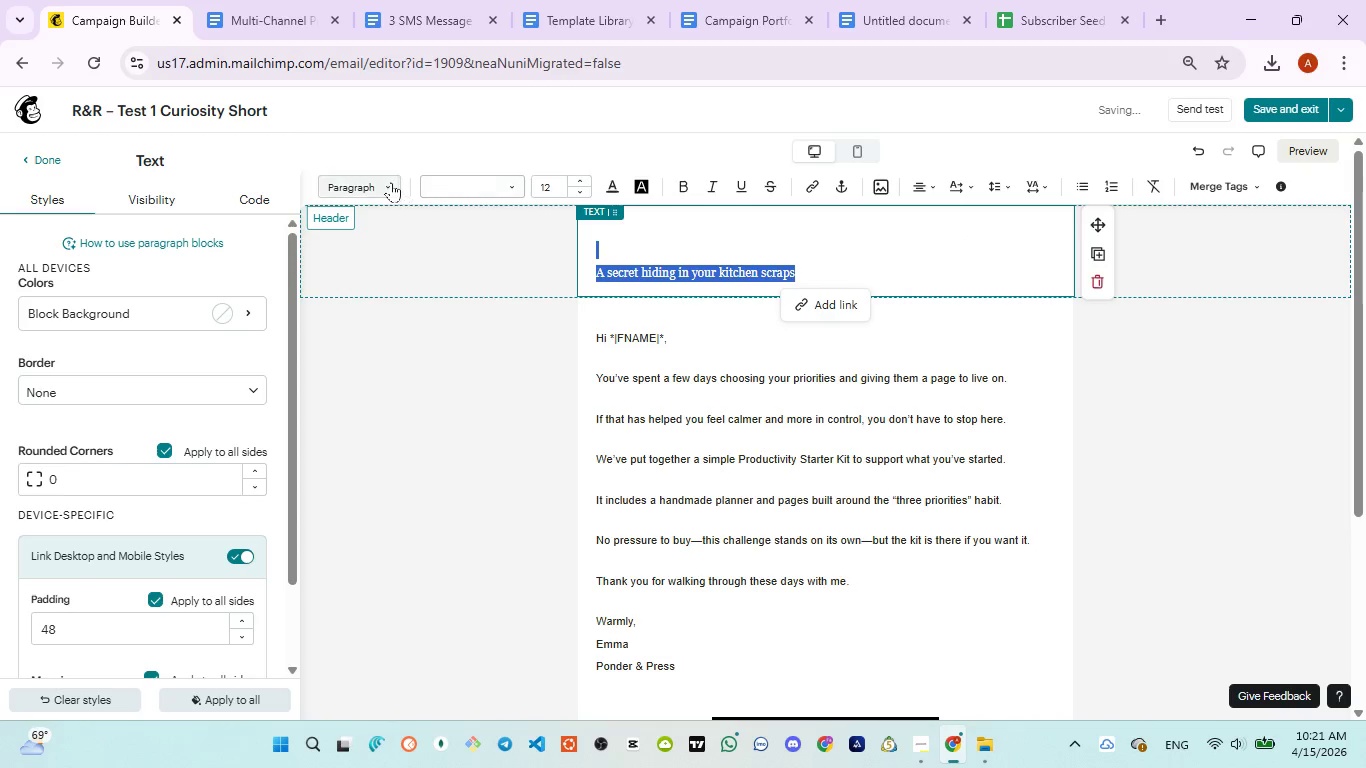 
left_click([390, 182])
 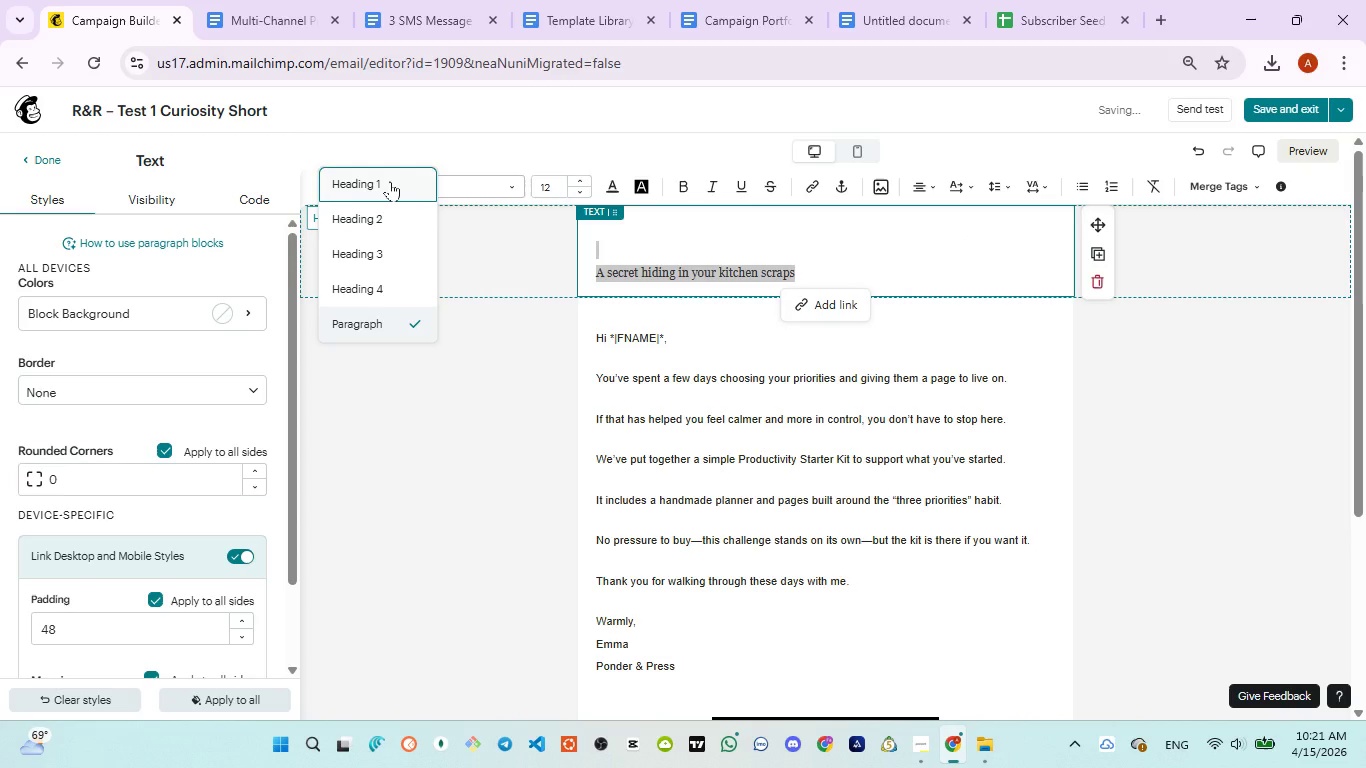 
left_click([390, 181])
 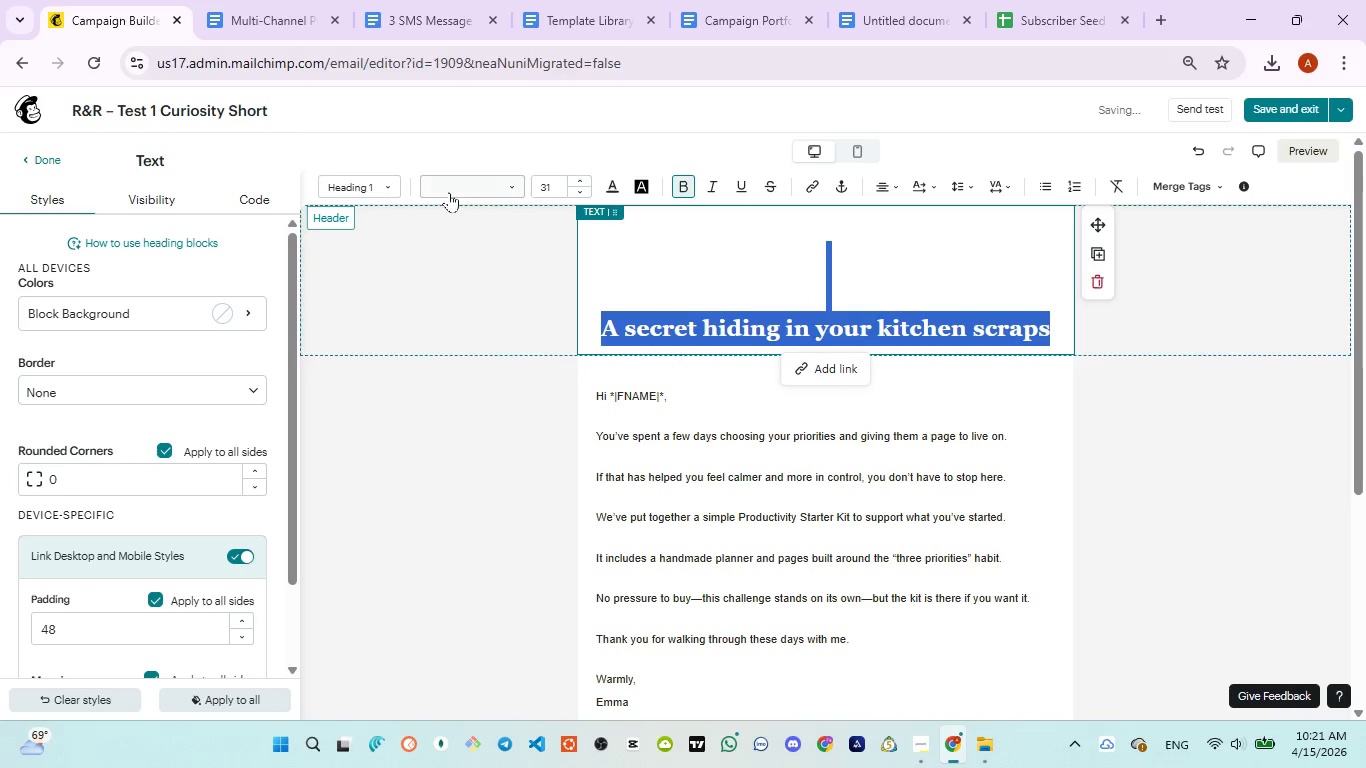 
left_click([450, 192])
 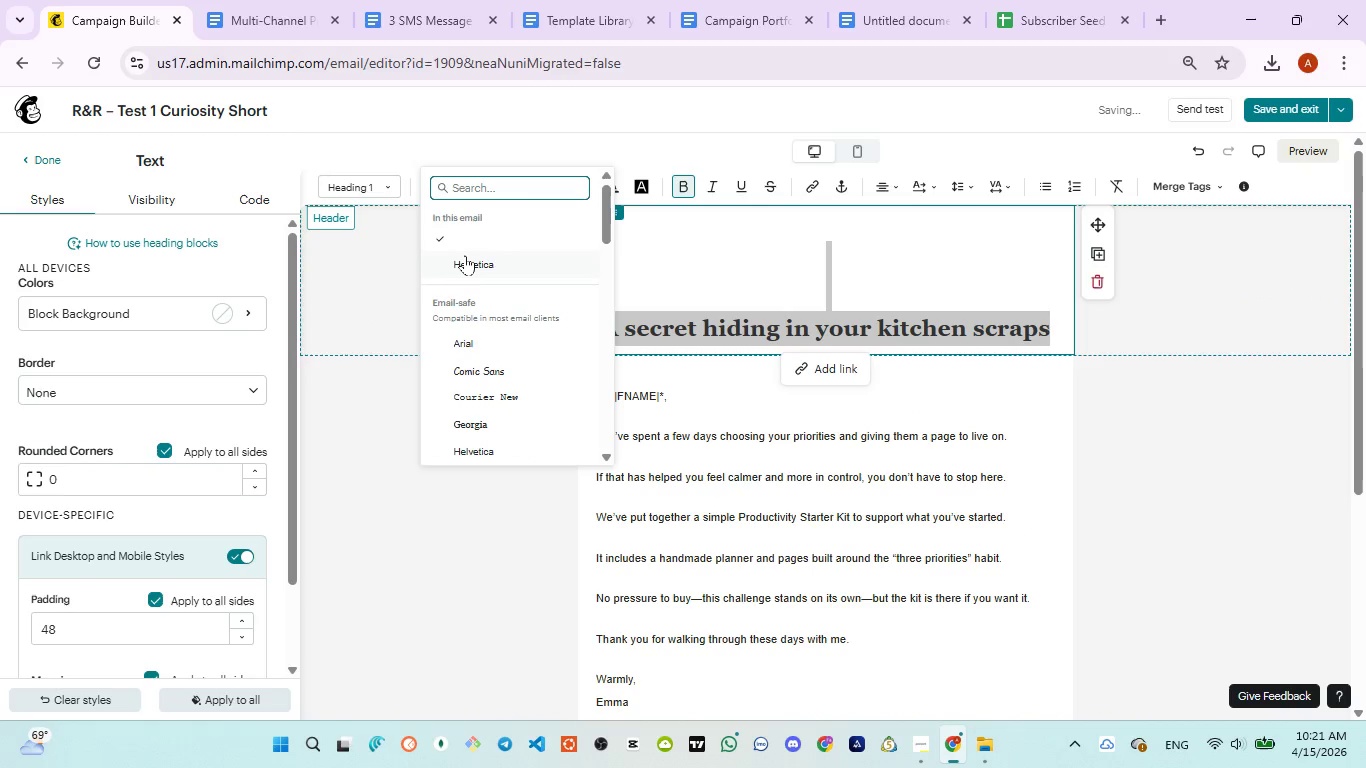 
left_click([465, 255])
 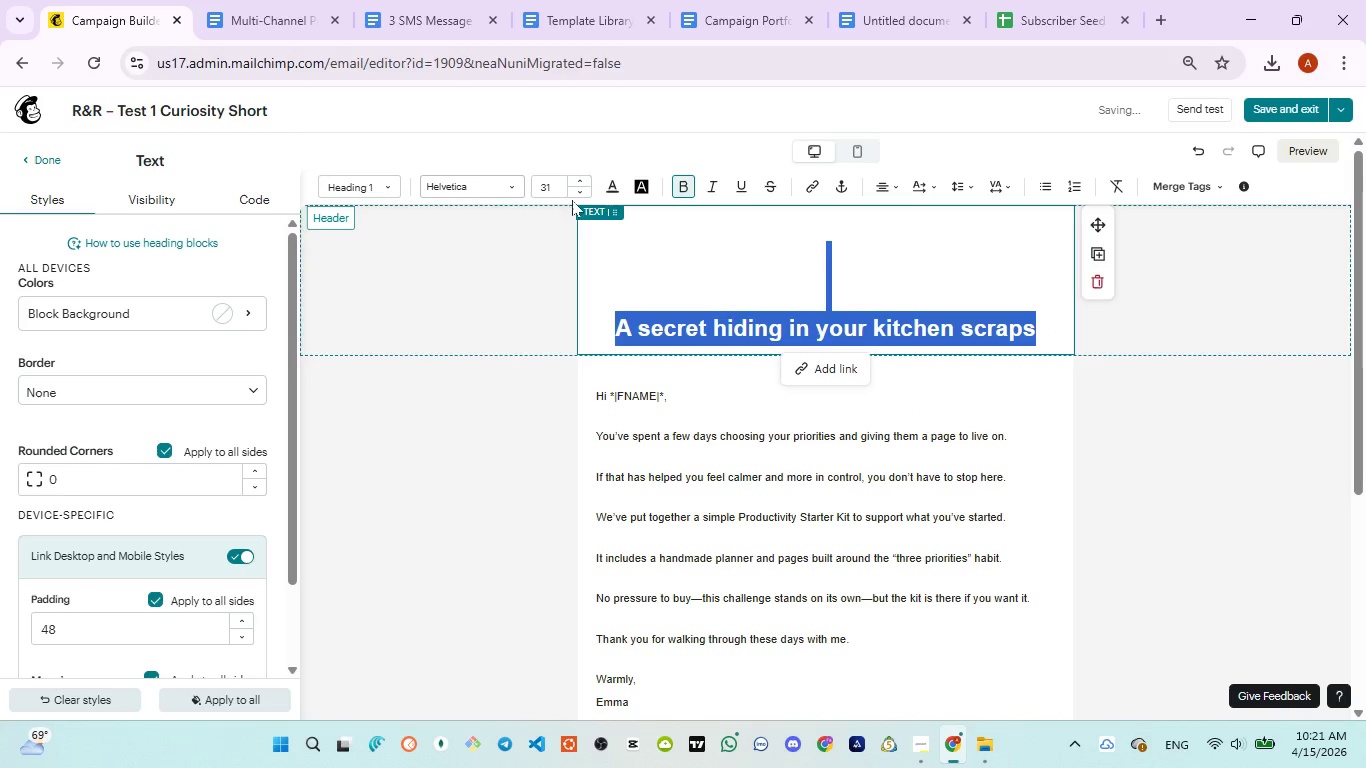 
left_click([574, 197])
 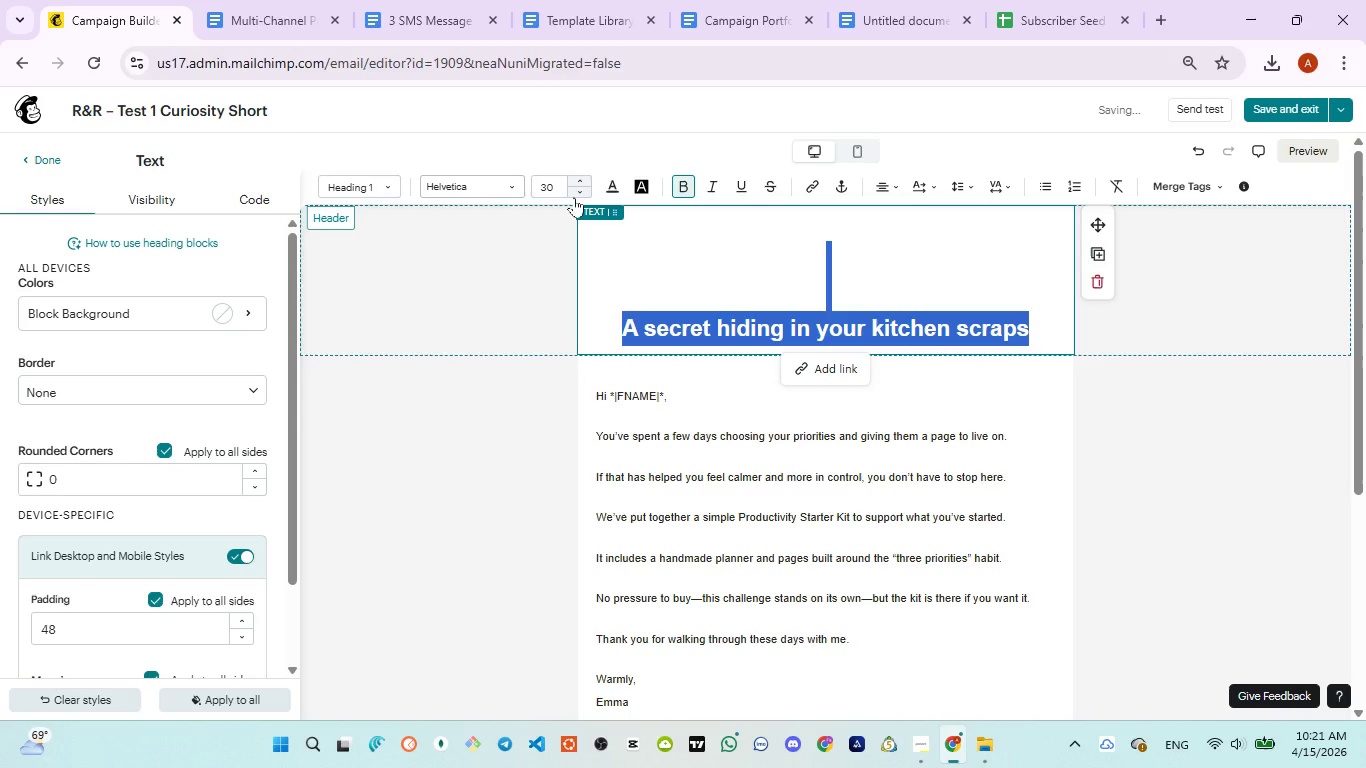 
left_click([574, 197])
 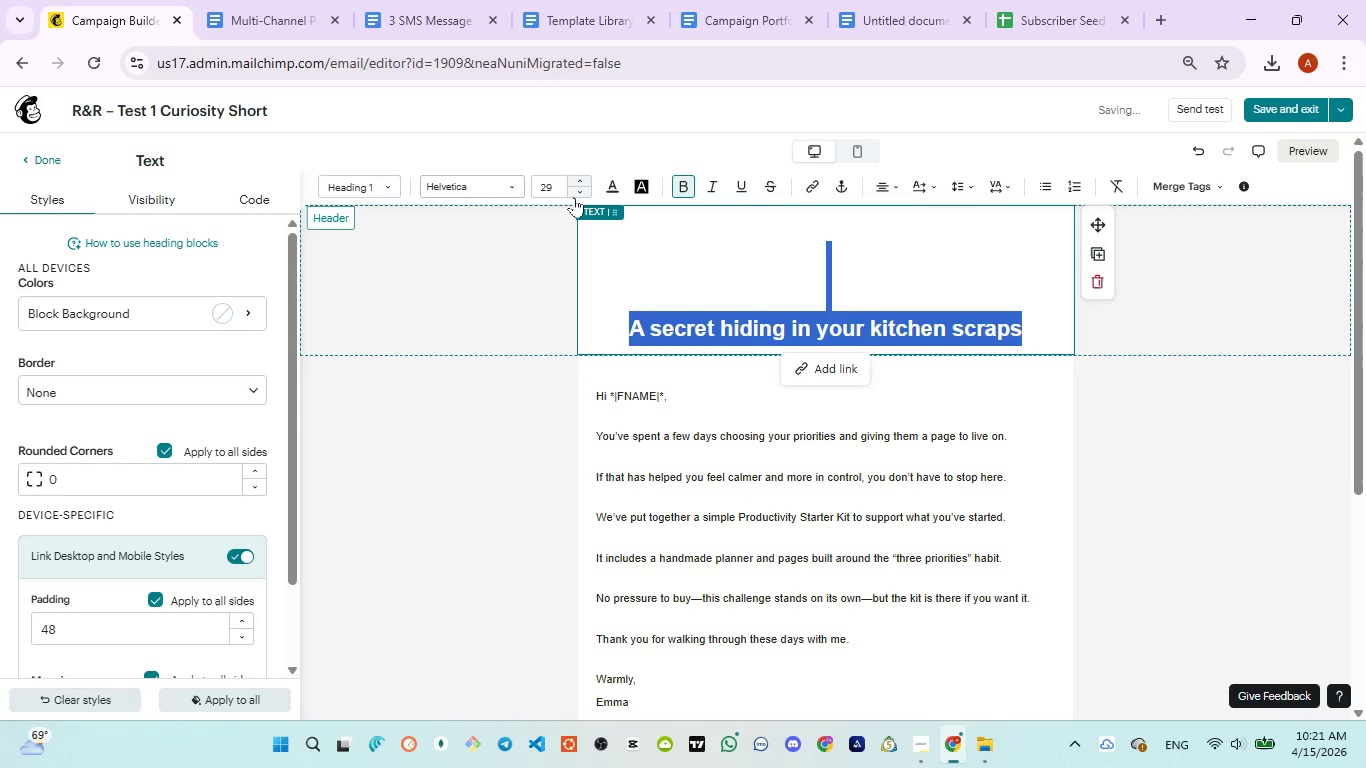 
left_click([574, 197])
 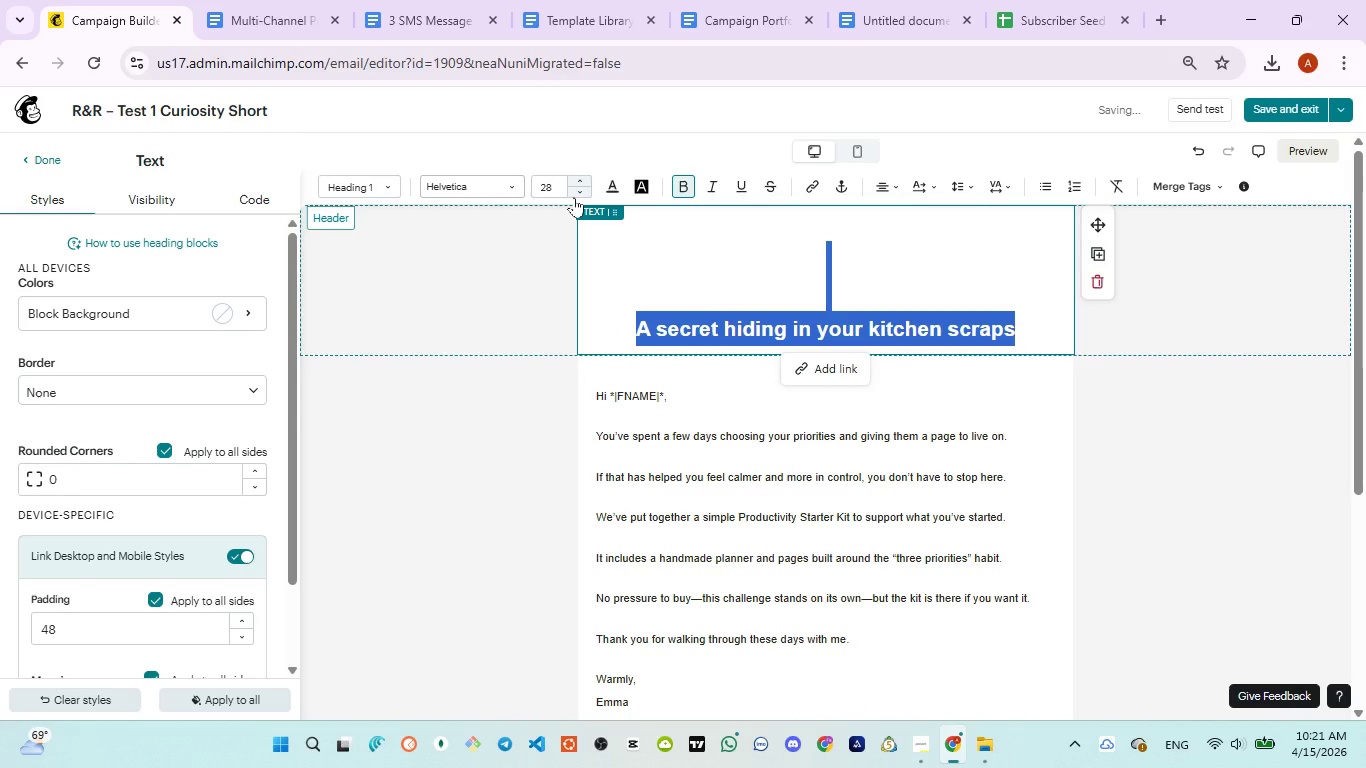 
left_click([574, 197])
 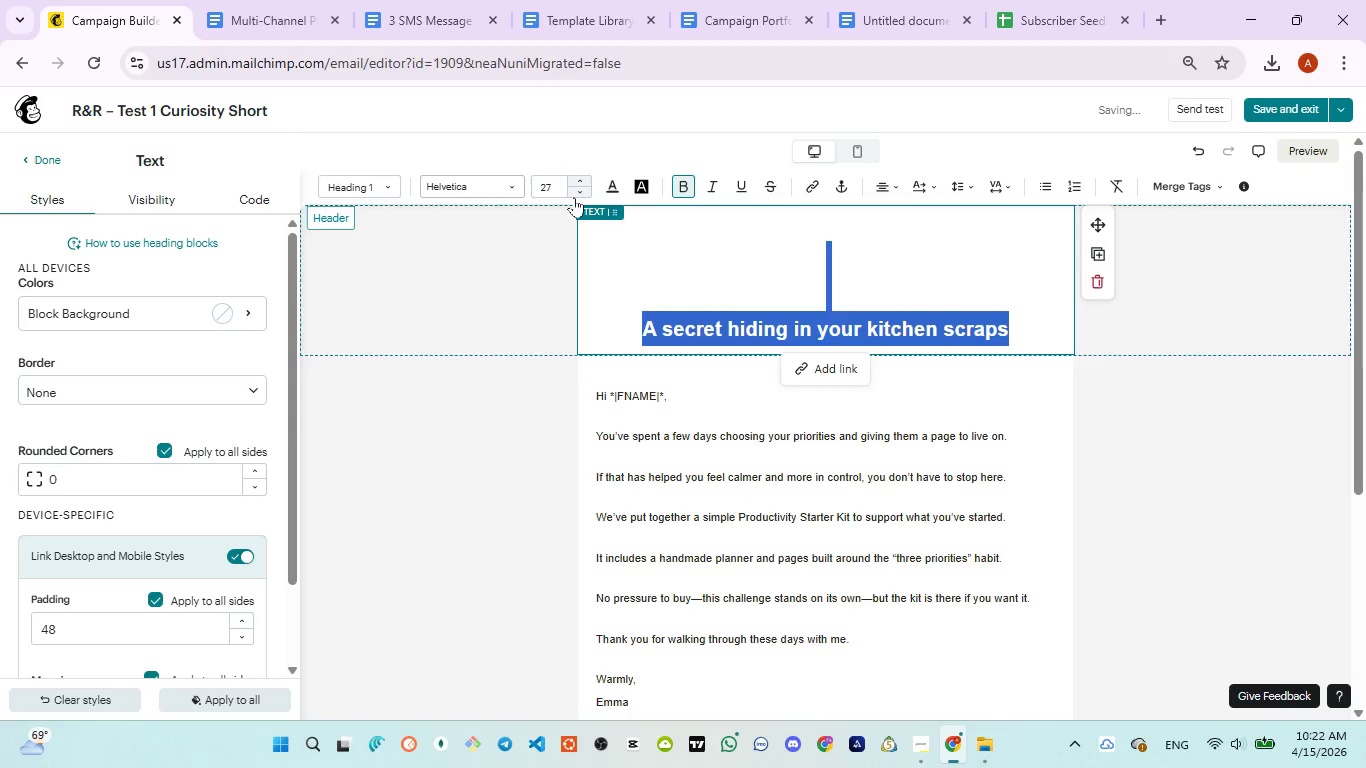 
left_click([574, 197])
 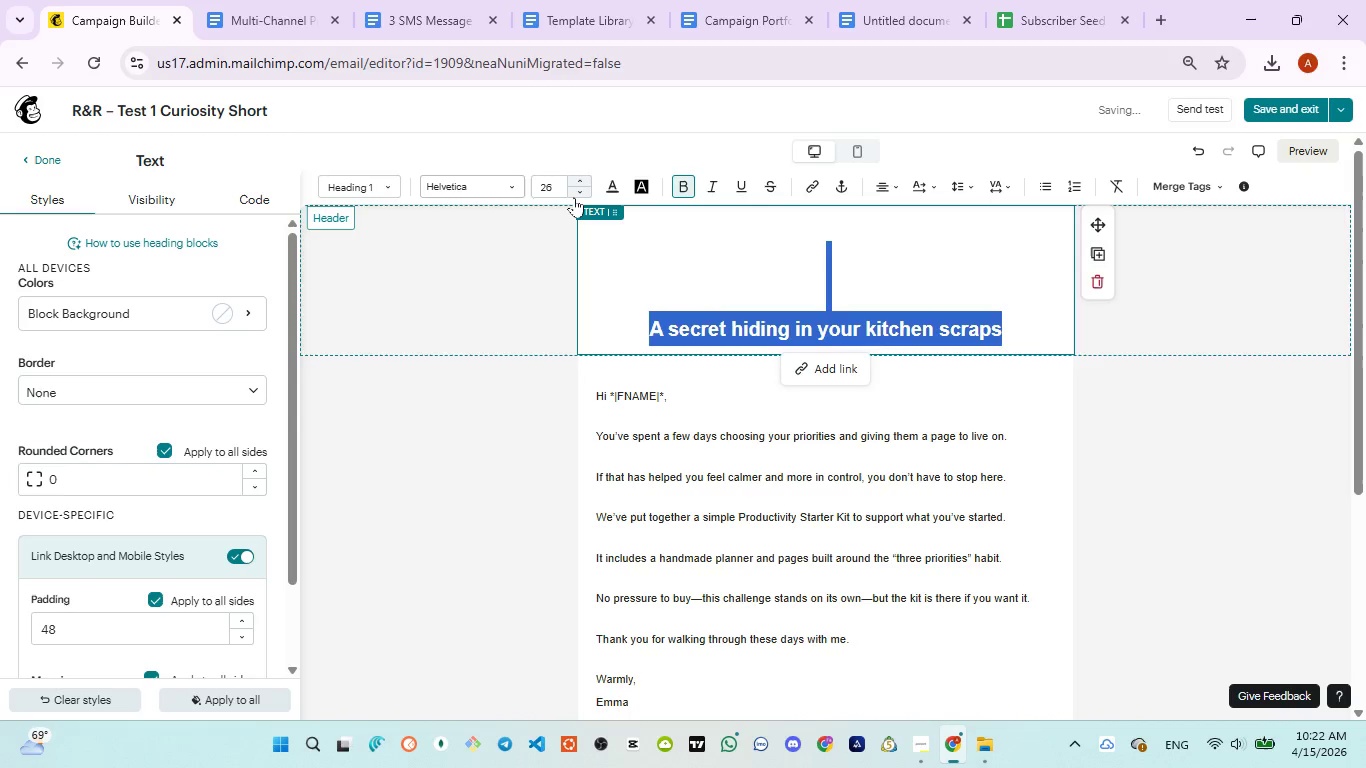 
left_click([574, 197])
 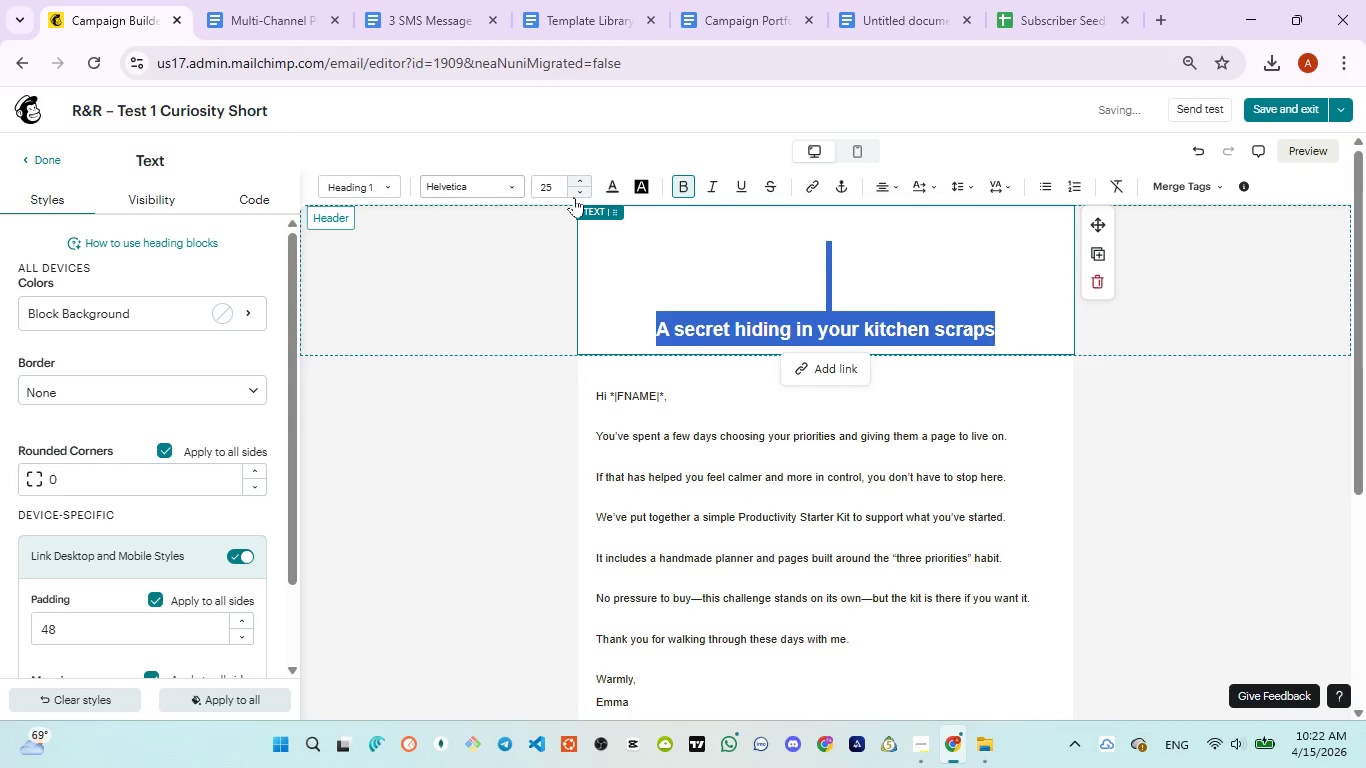 
left_click([574, 197])
 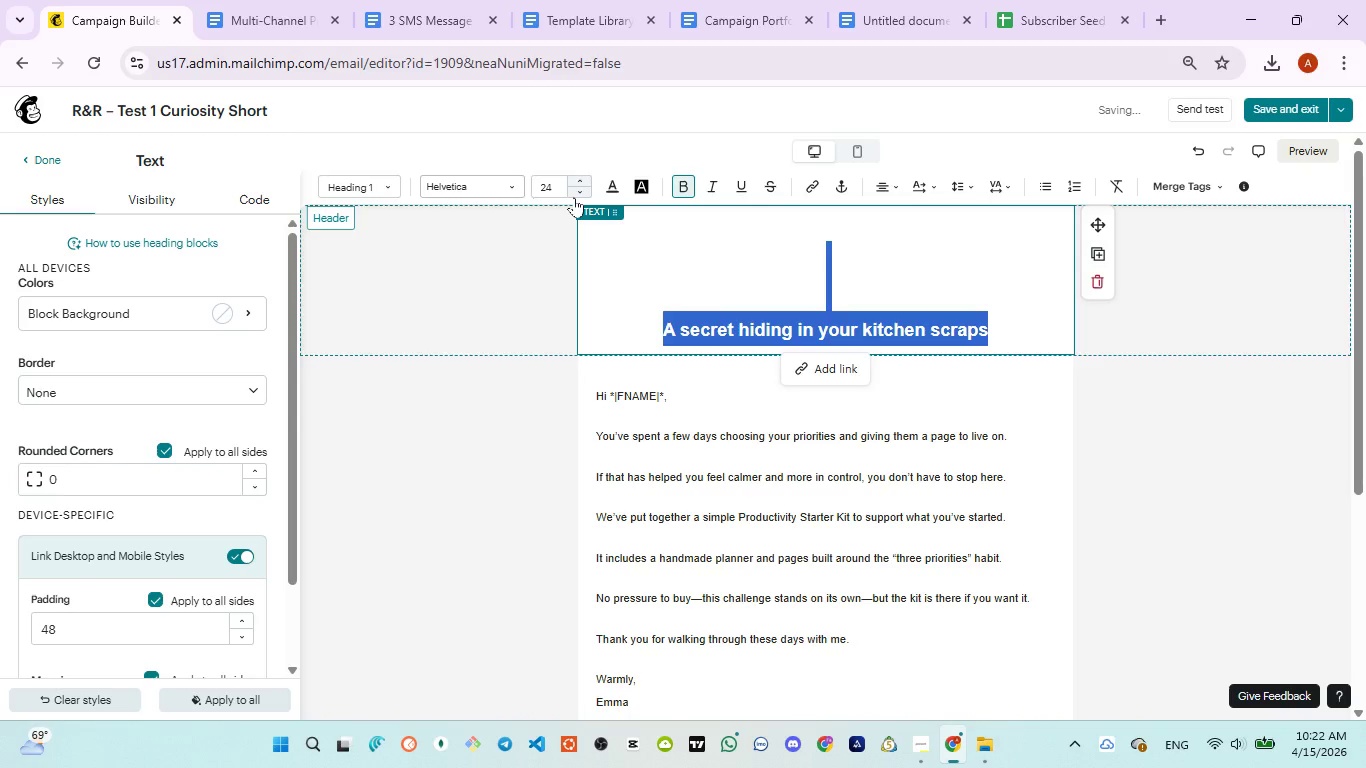 
left_click([574, 197])
 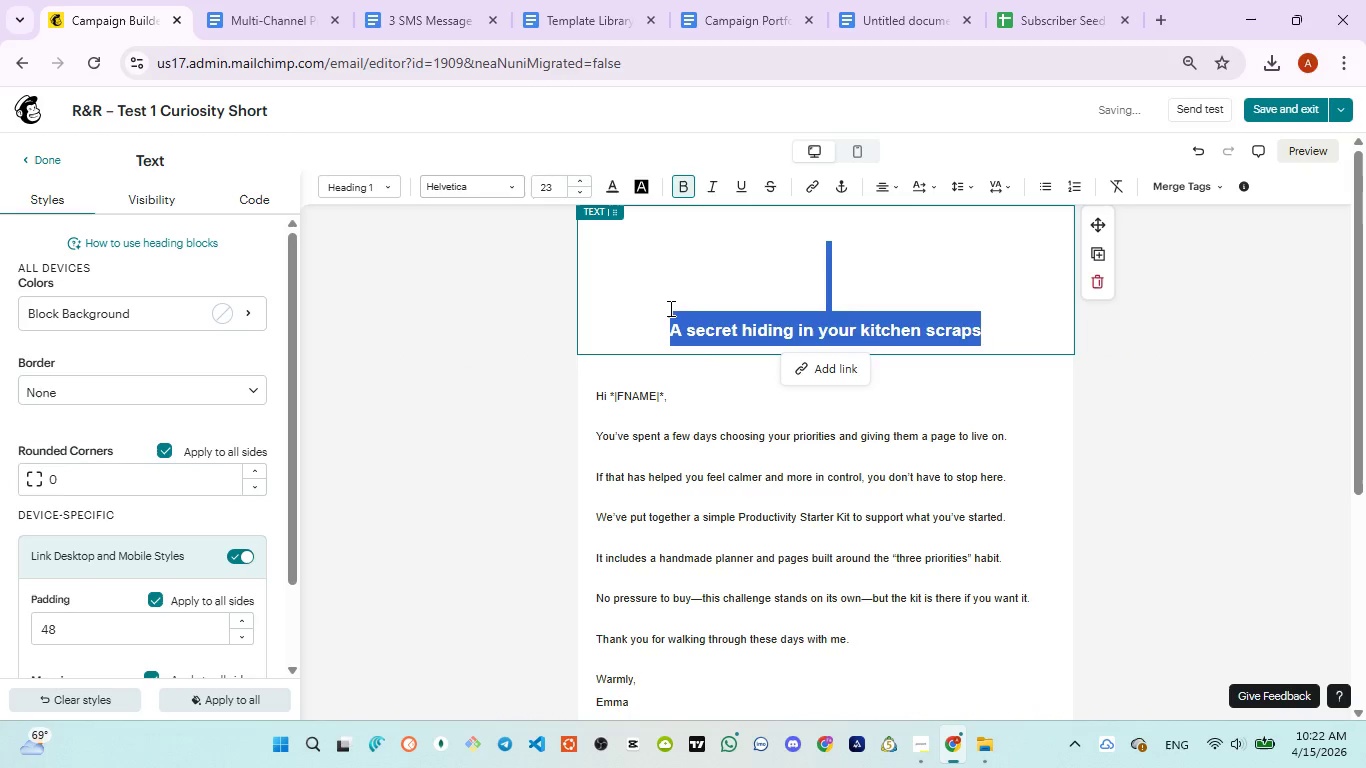 
left_click([668, 315])
 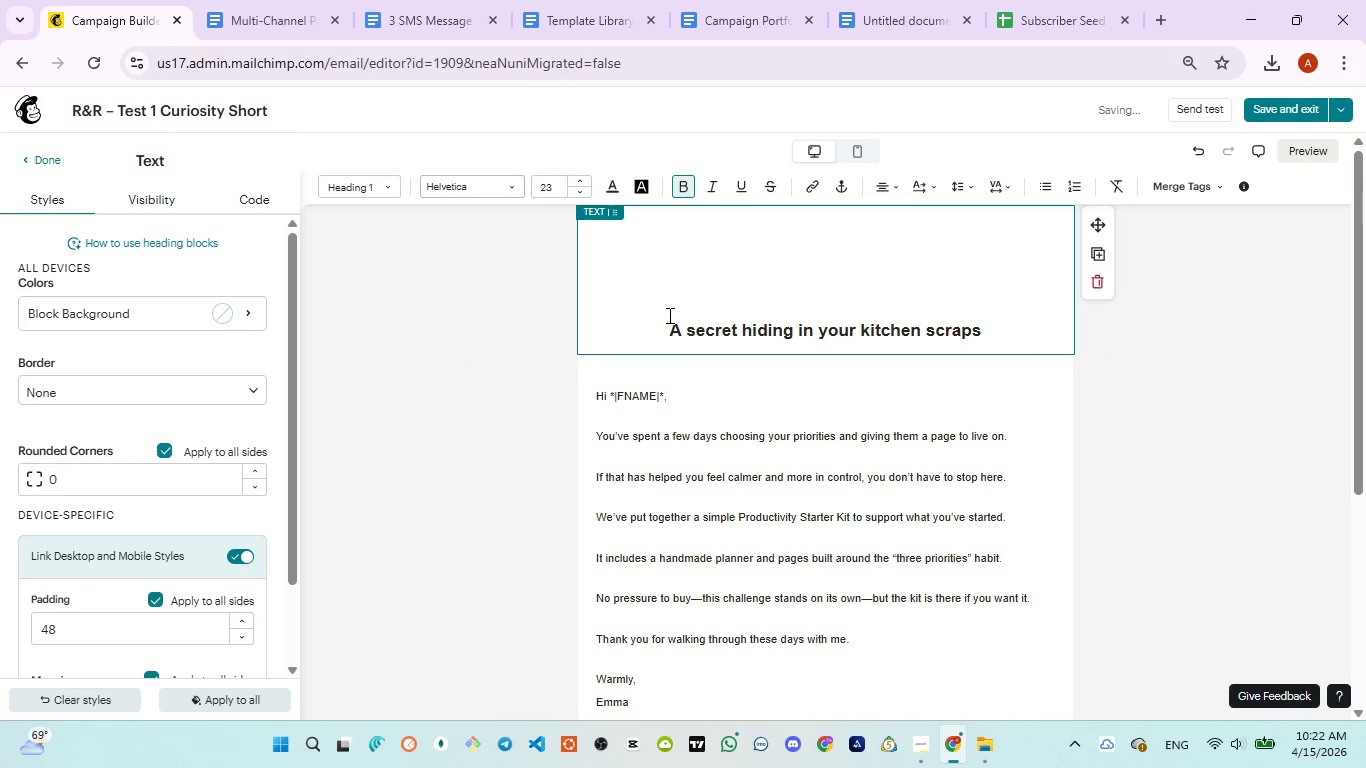 
key(Backspace)
 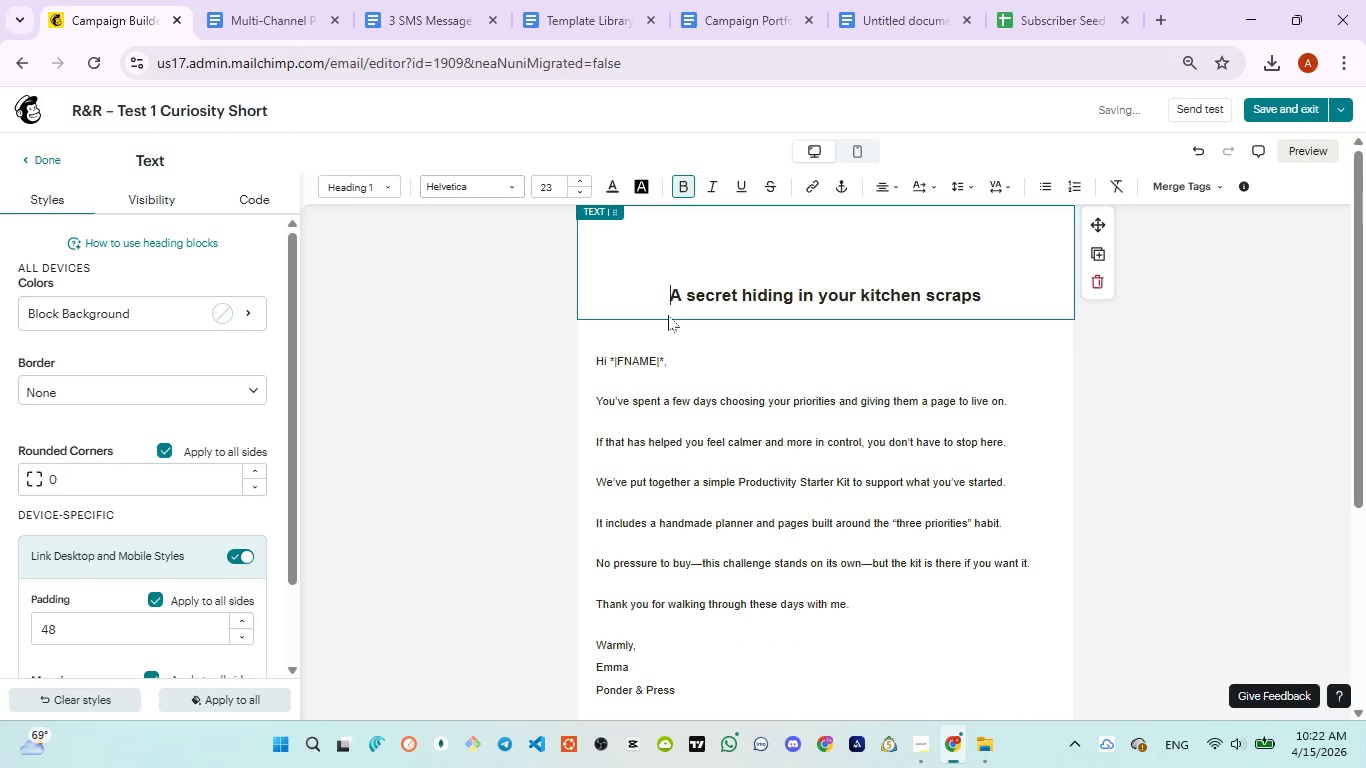 
key(Backspace)
 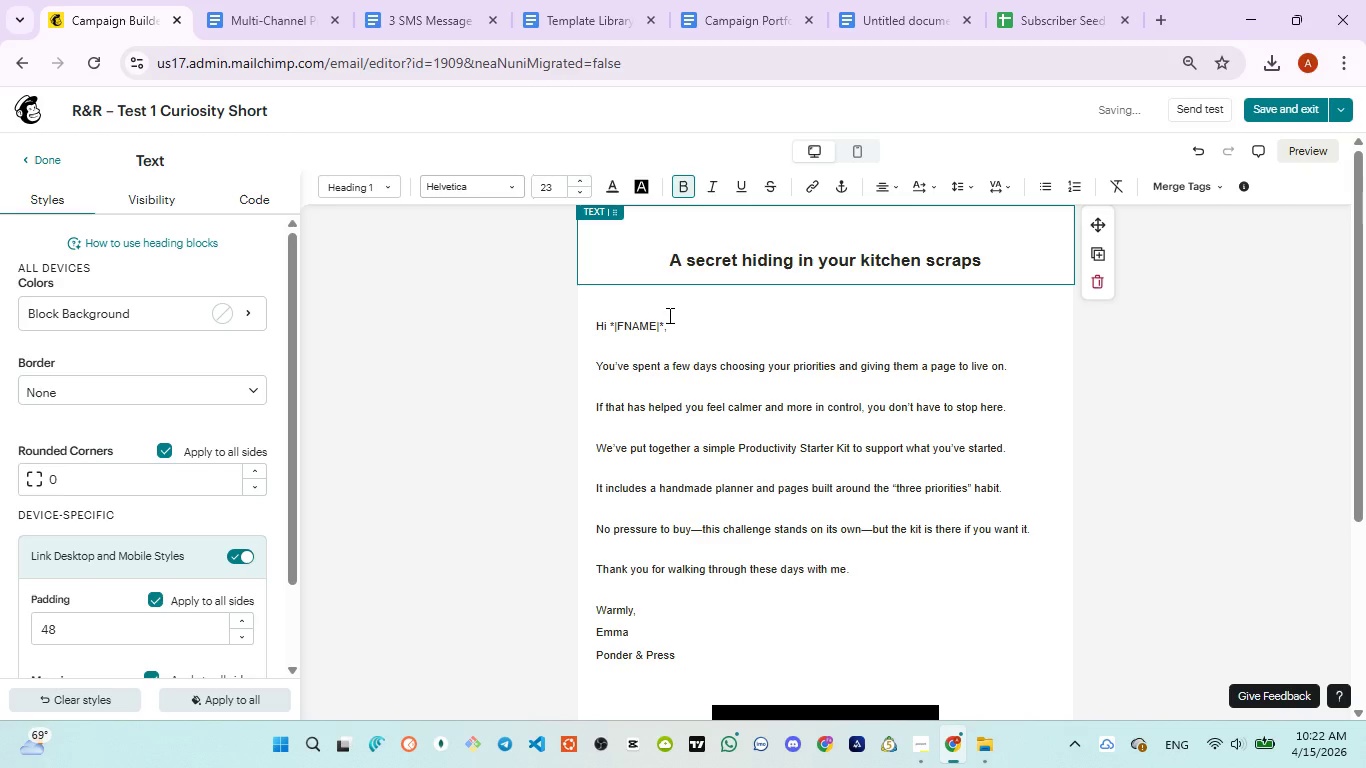 
key(Backspace)
 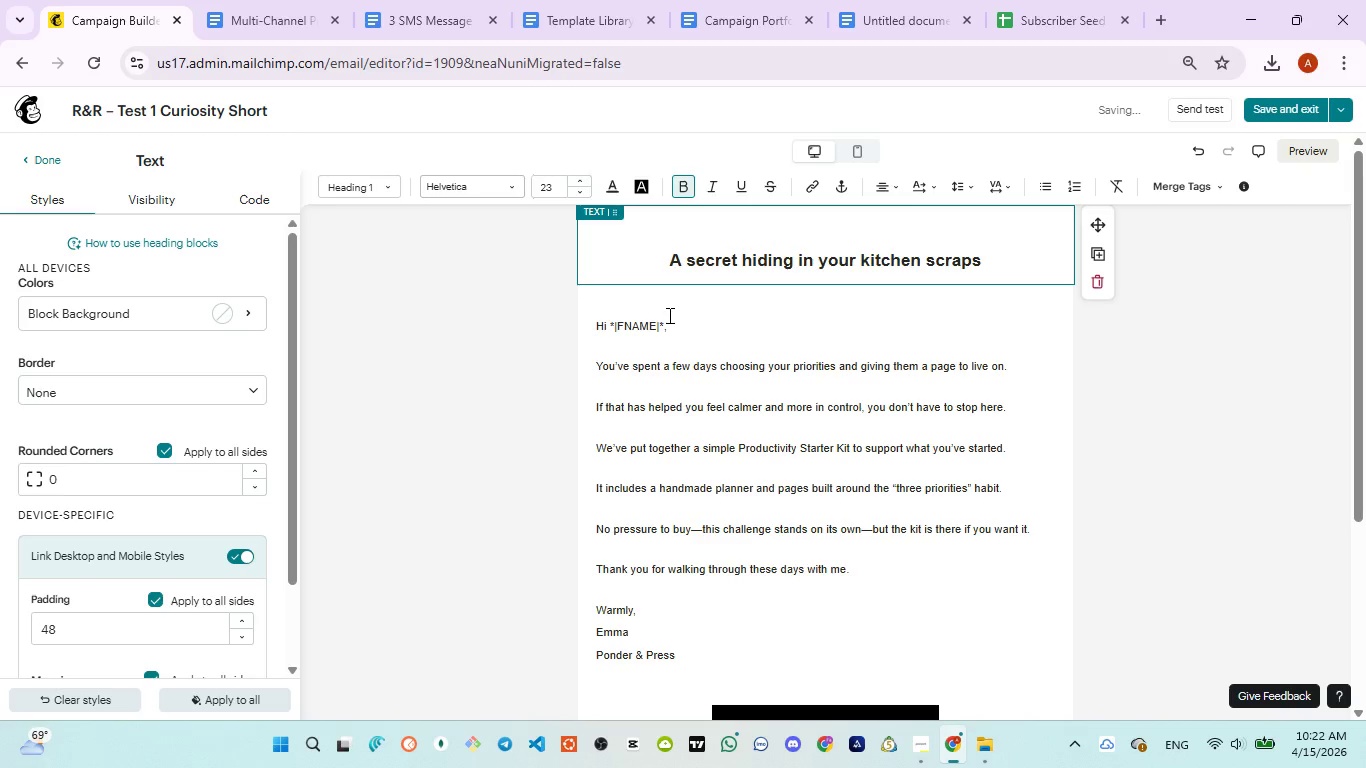 
key(Backspace)
 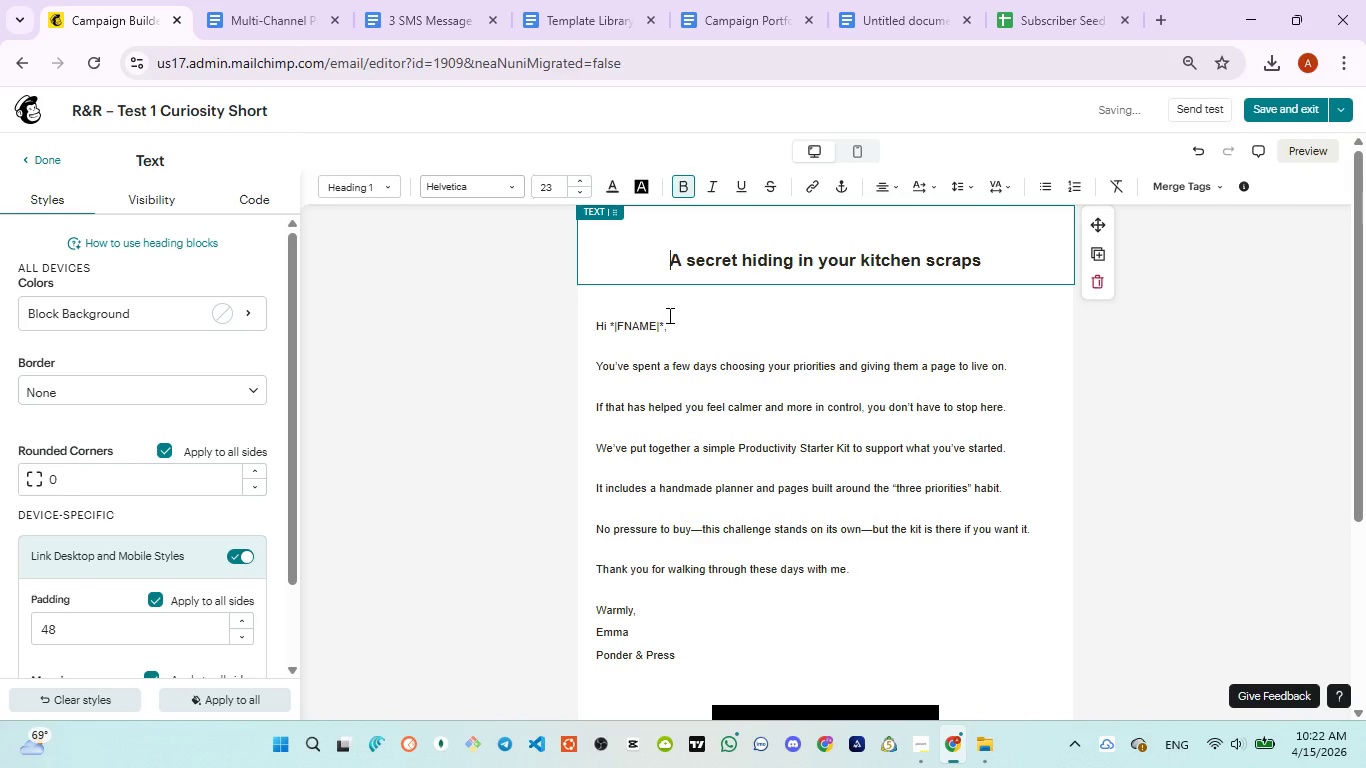 
key(Backspace)
 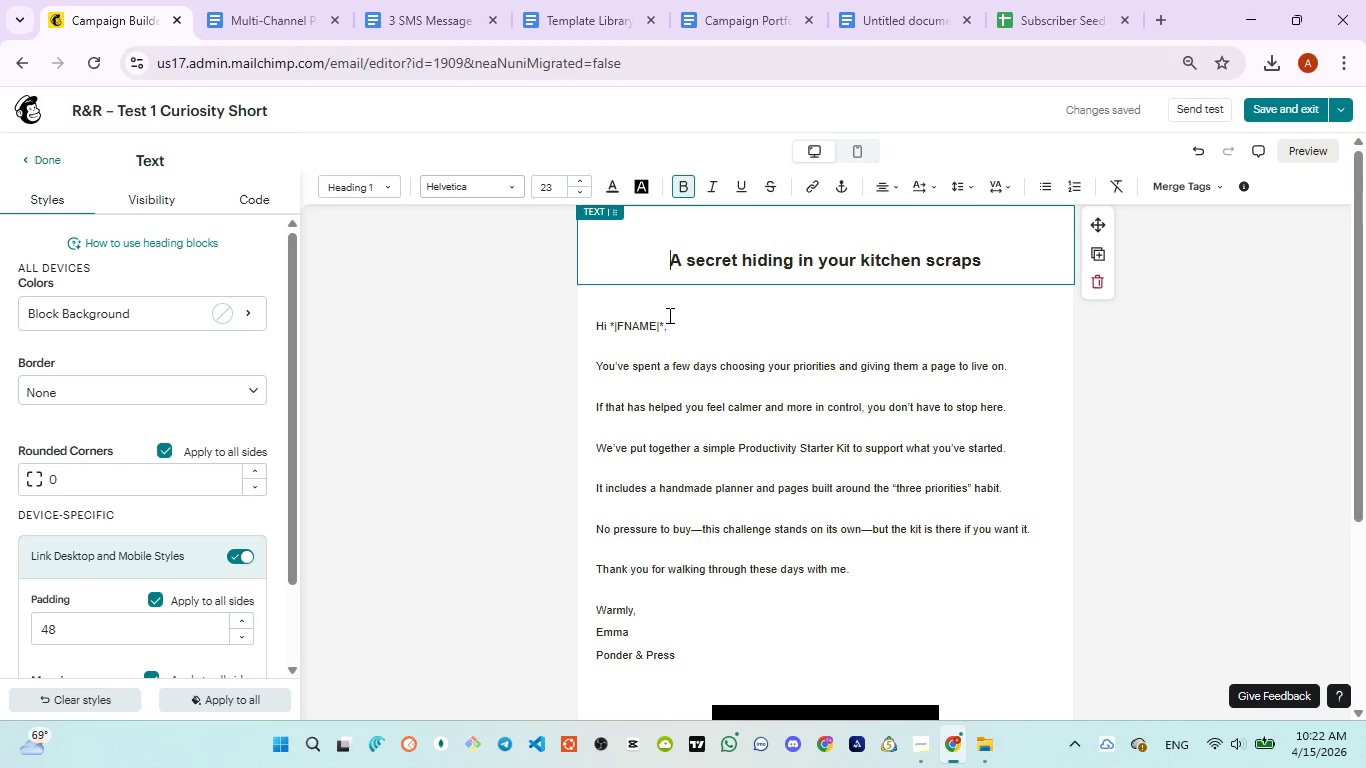 
left_click([699, 424])
 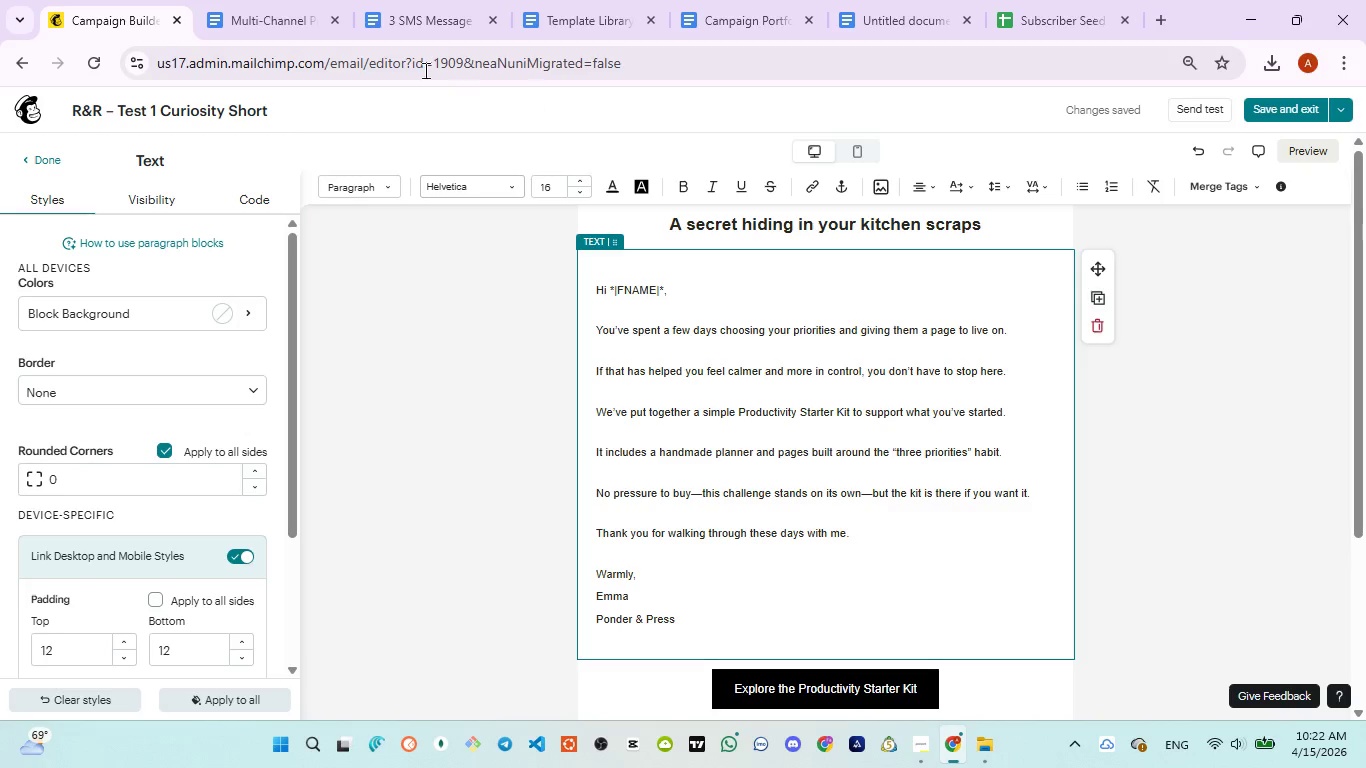 
left_click([398, 18])
 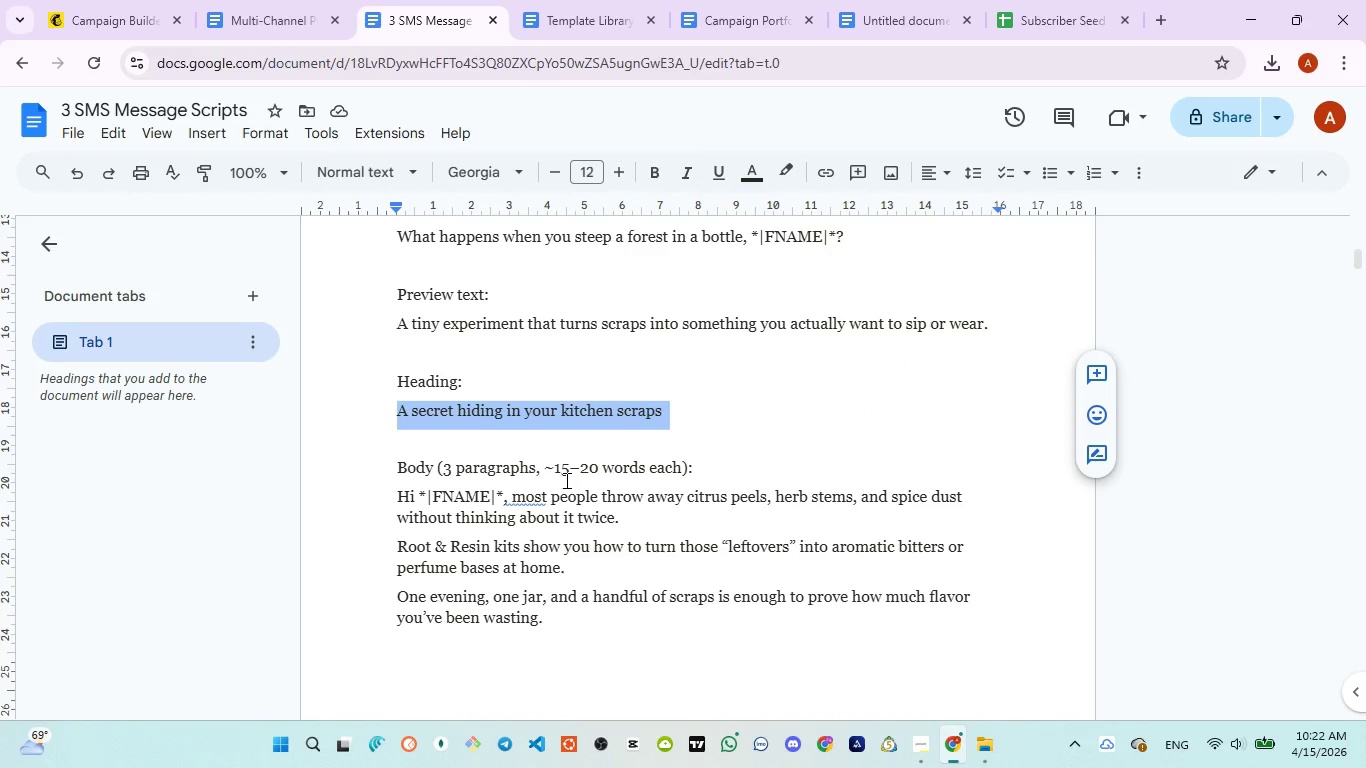 
scroll: coordinate [580, 483], scroll_direction: down, amount: 2.0
 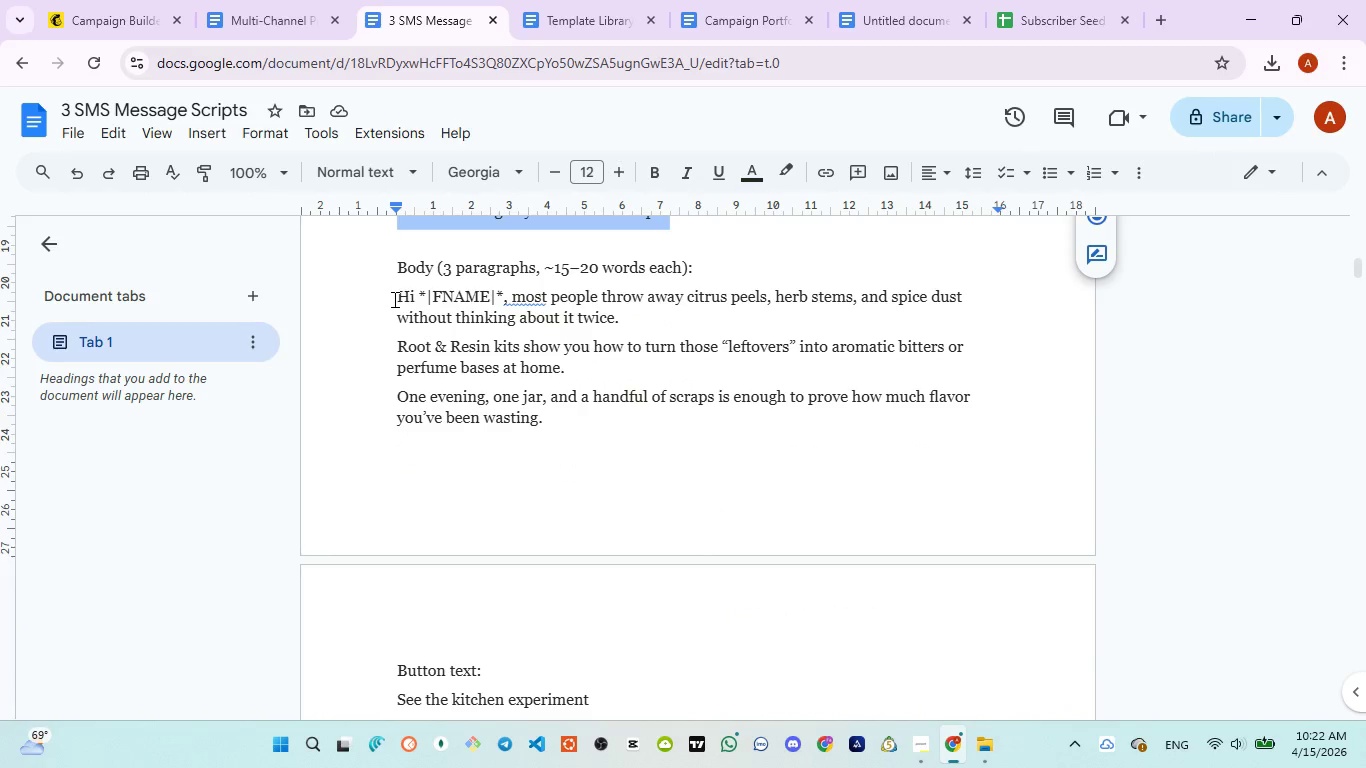 
left_click_drag(start_coordinate=[393, 299], to_coordinate=[563, 422])
 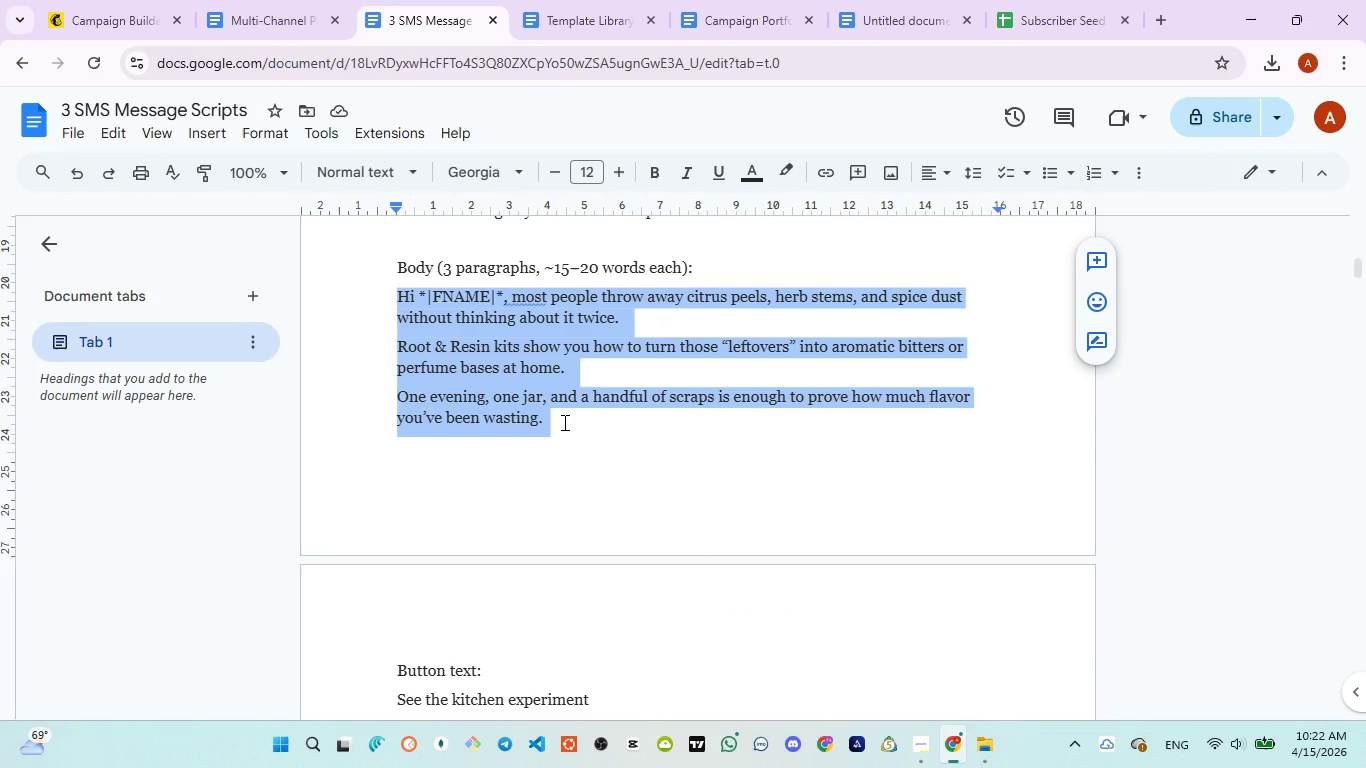 
key(Control+C)
 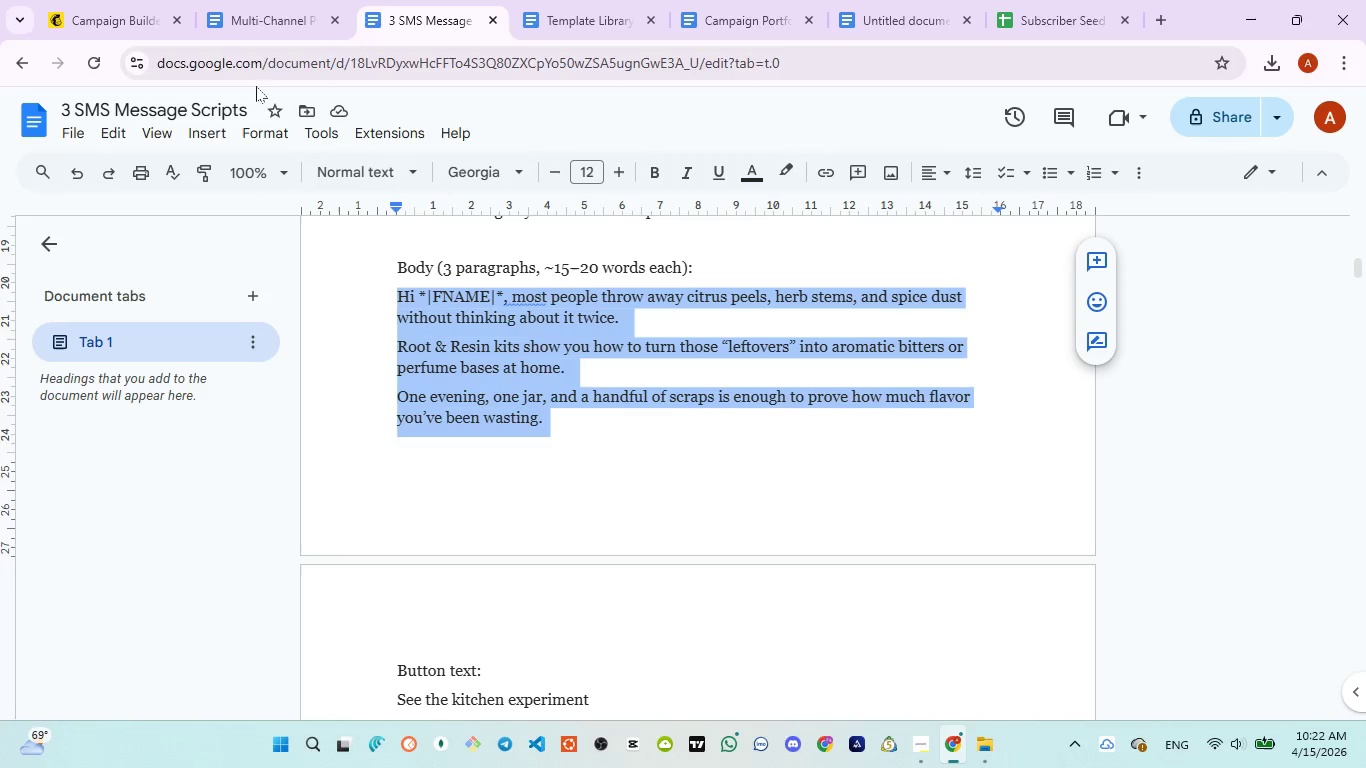 
left_click([108, 18])
 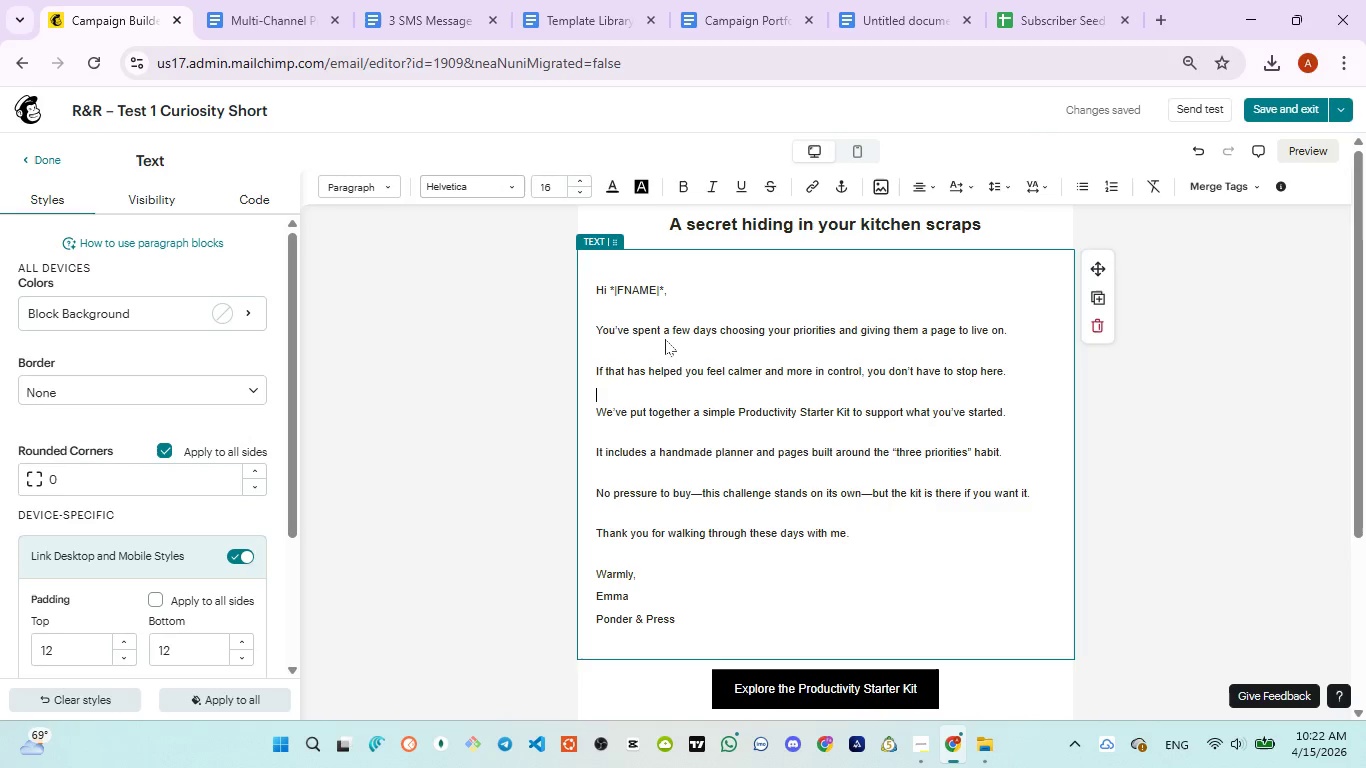 
left_click([681, 369])
 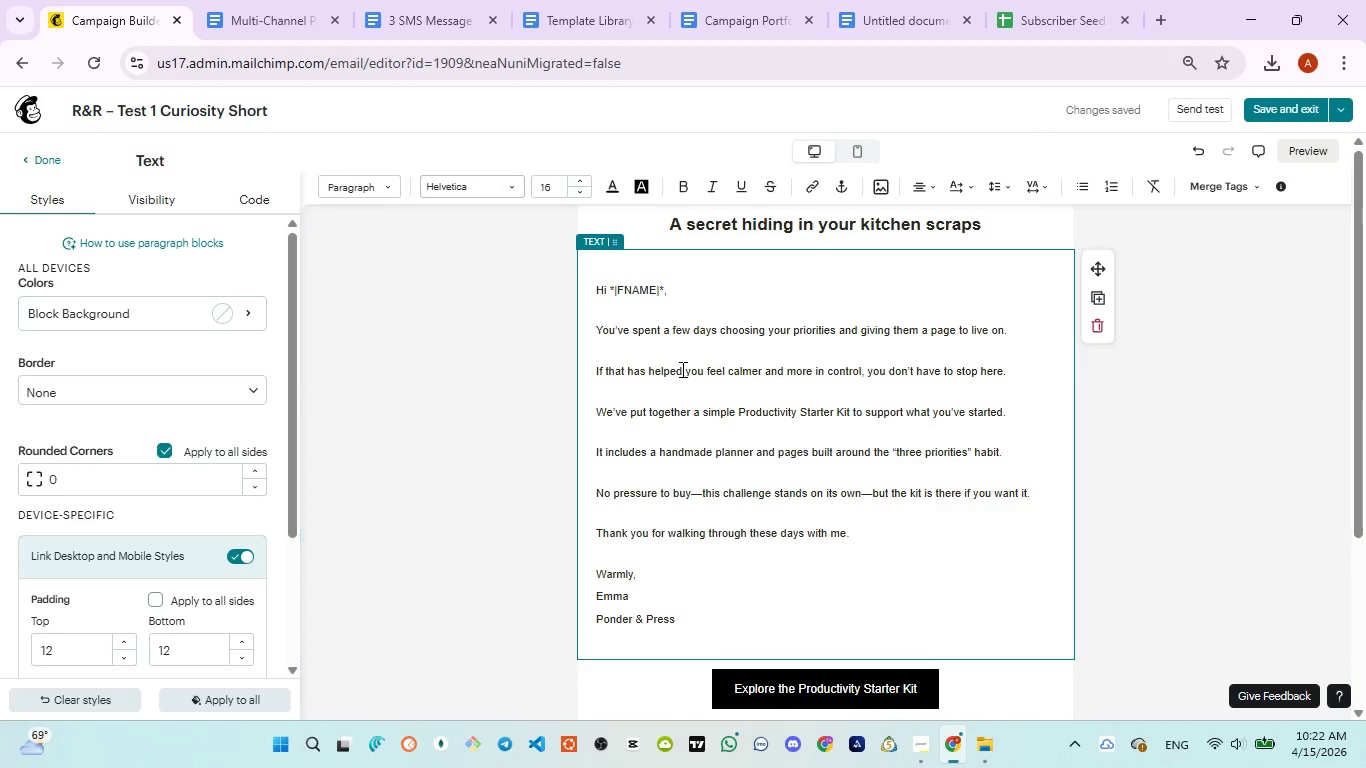 
key(Control+A)
 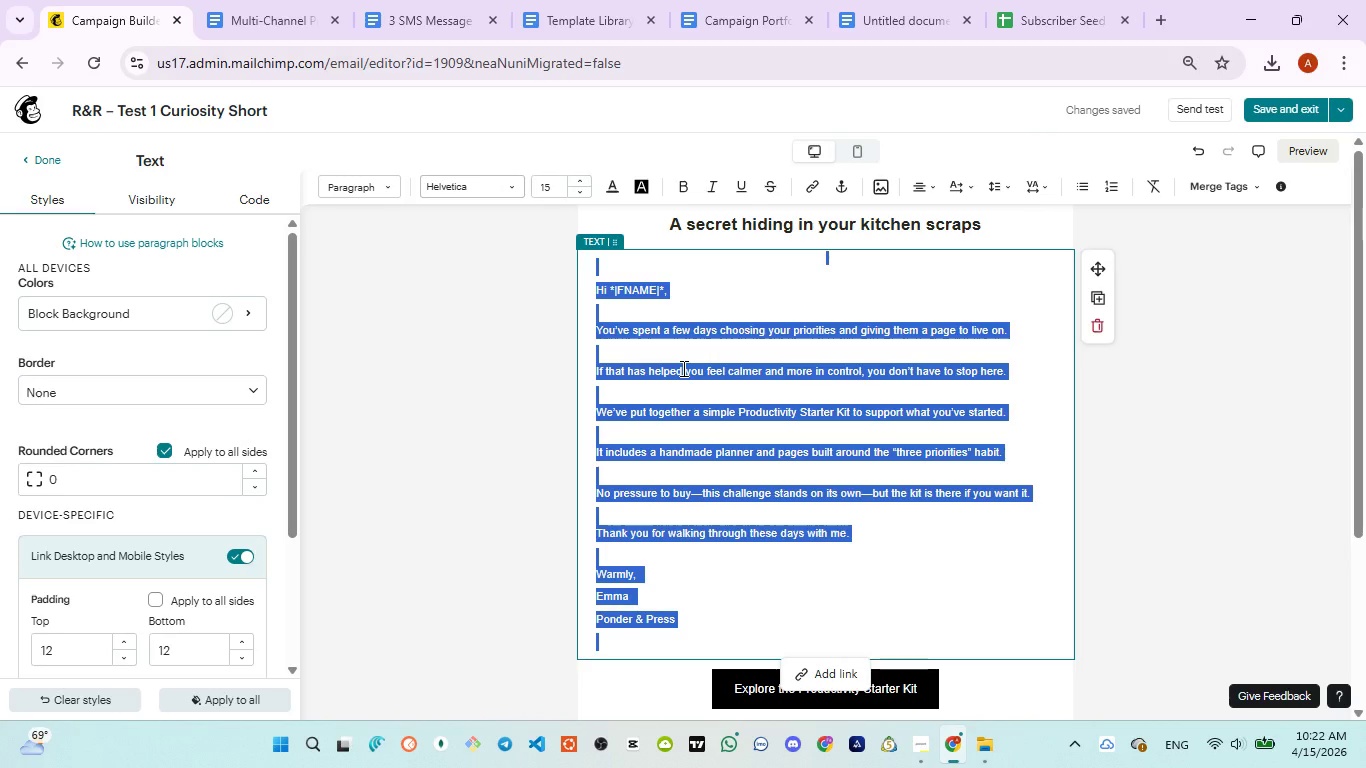 
type(Hi)
 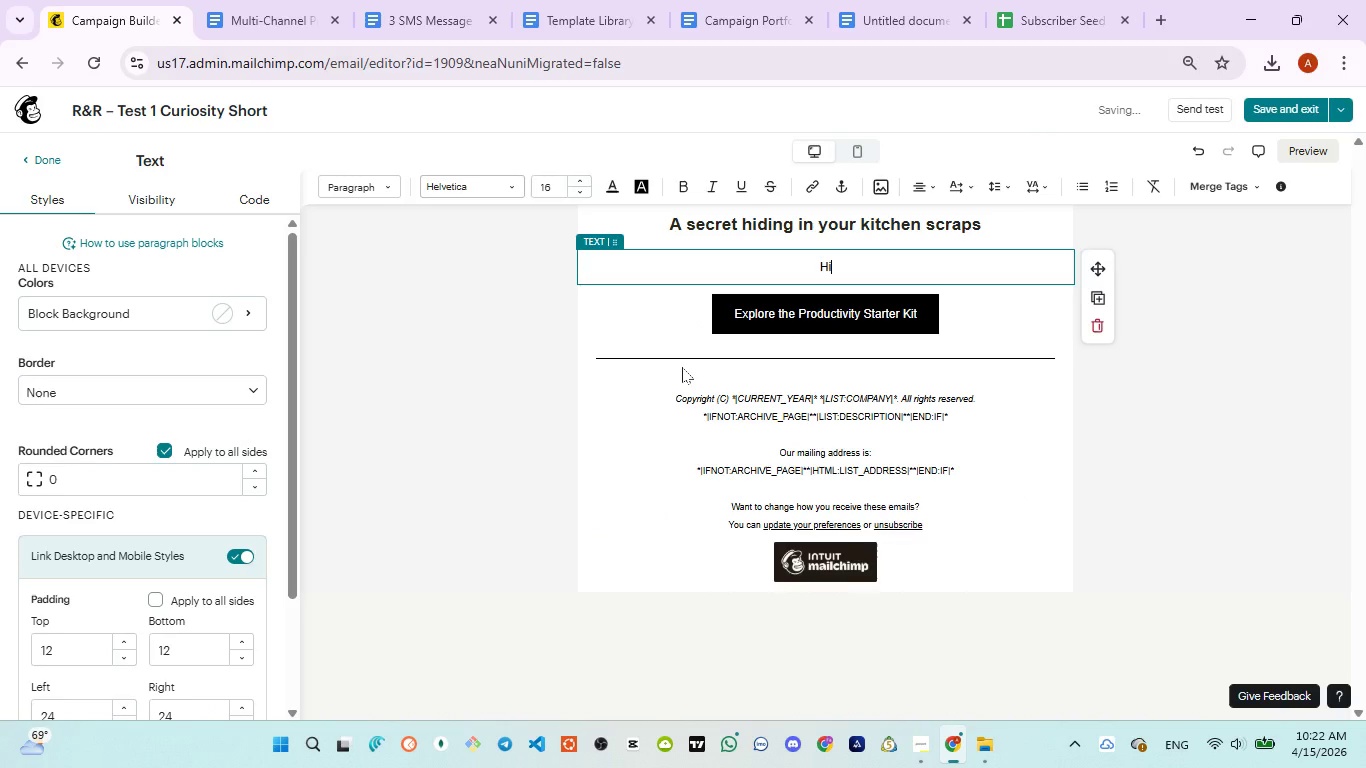 
type( ()
key(Backspace)
type(*|FNAME|)
key(Backspace)
 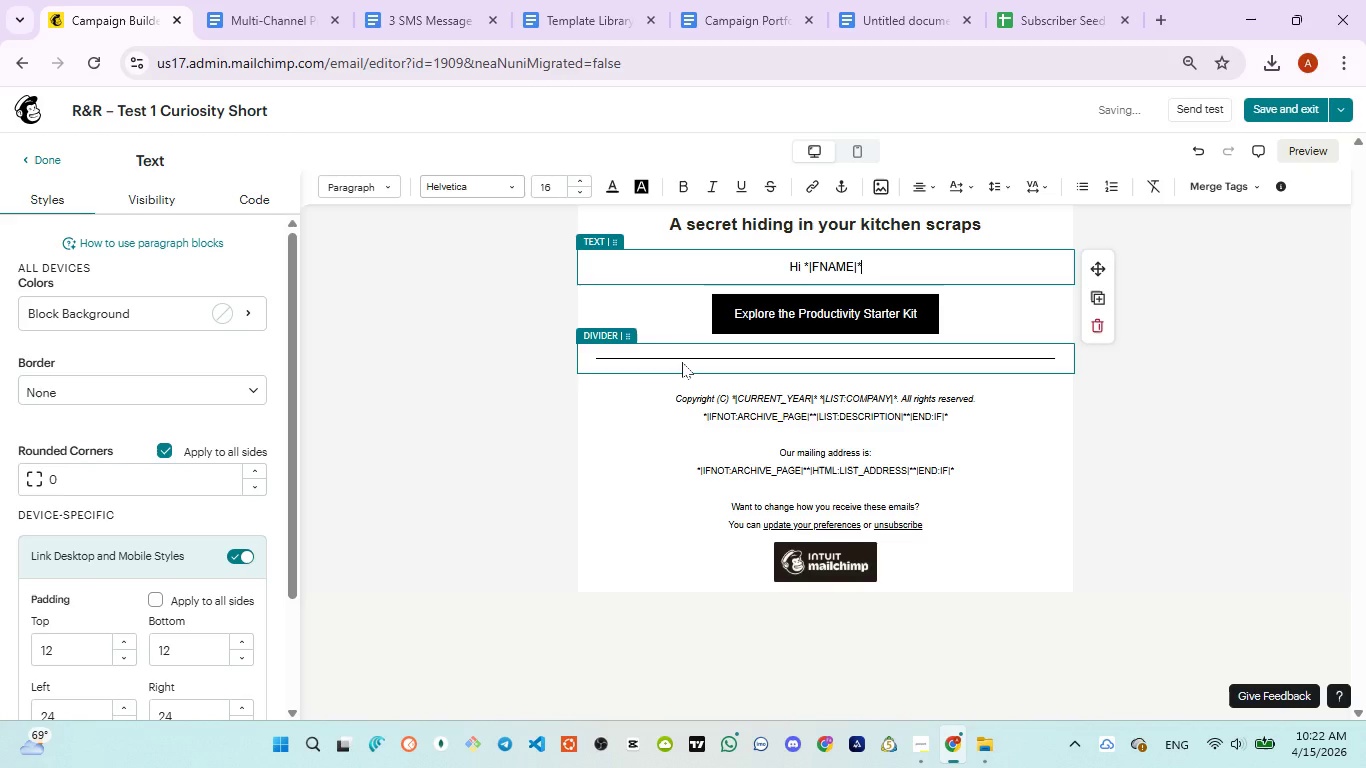 
 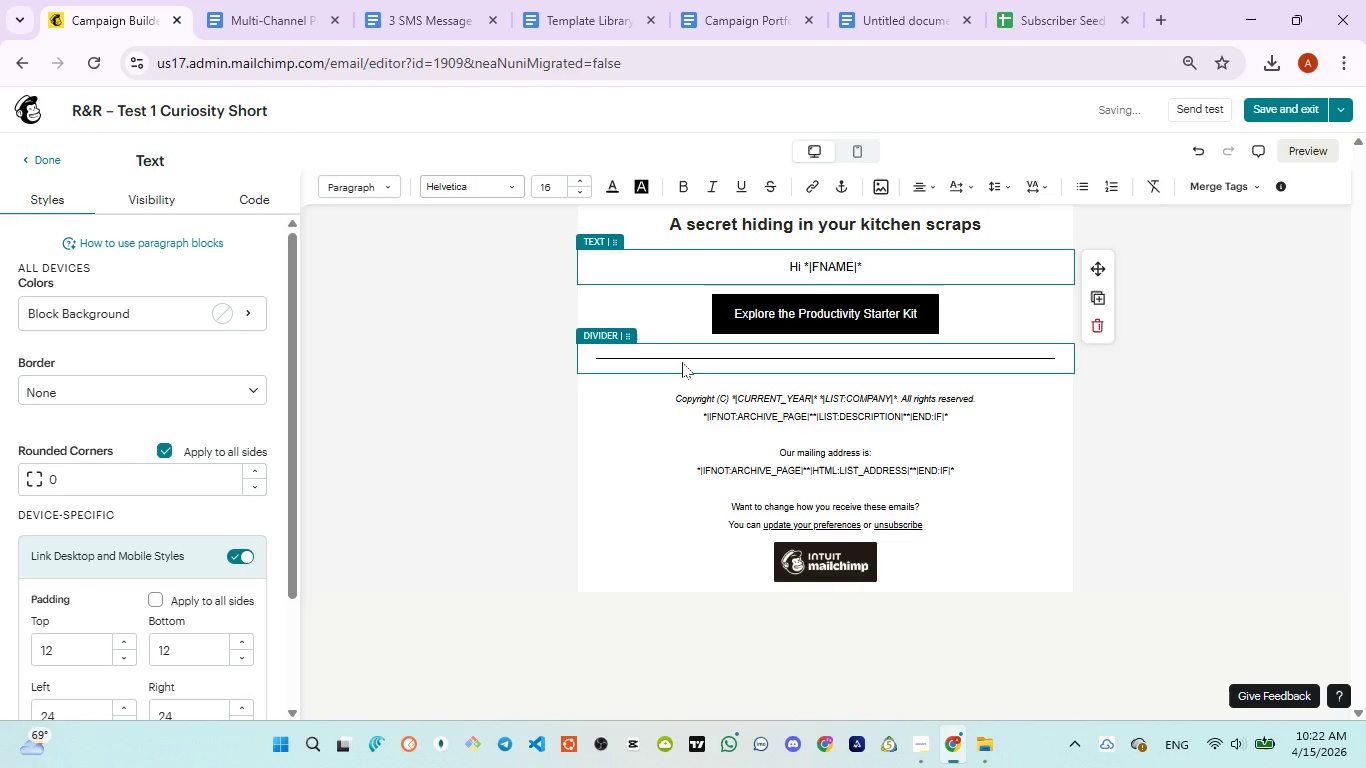 
key(ArrowRight)
 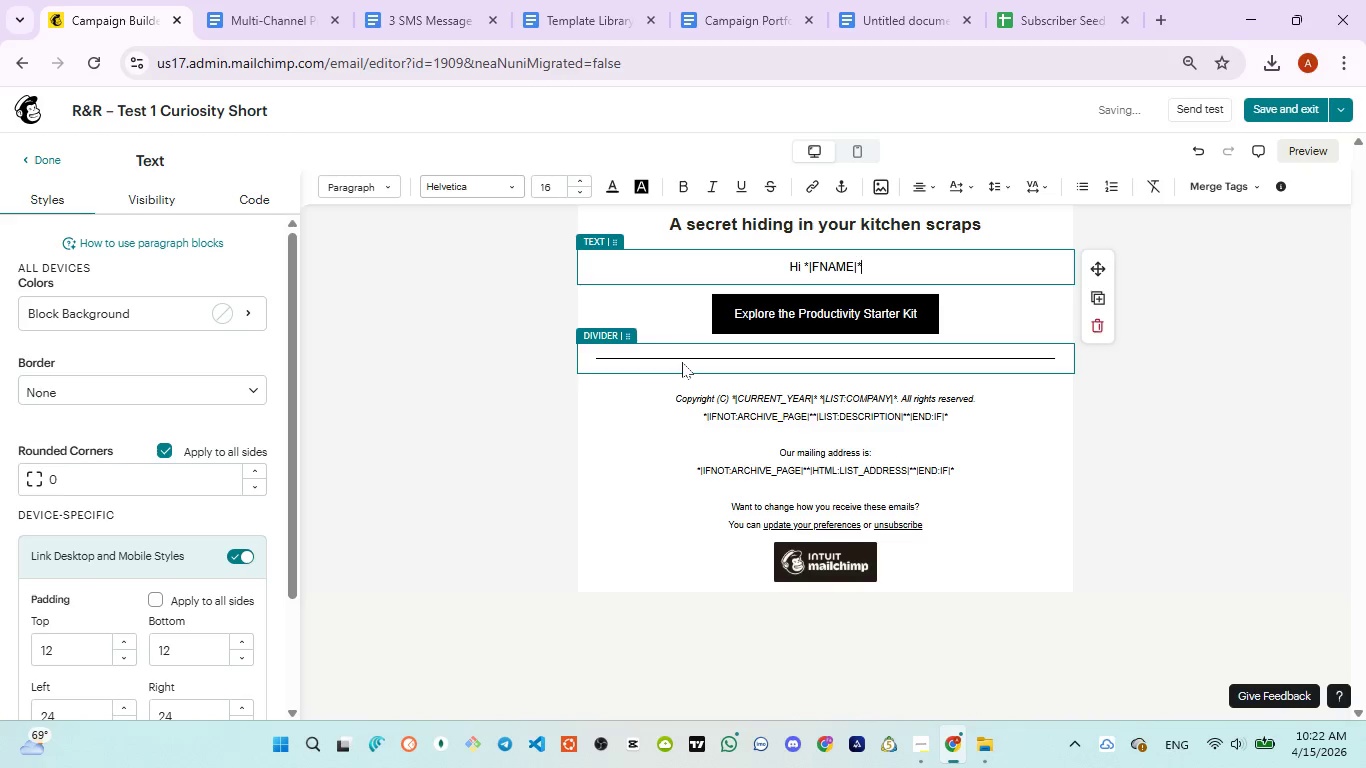 
key(ArrowRight)
 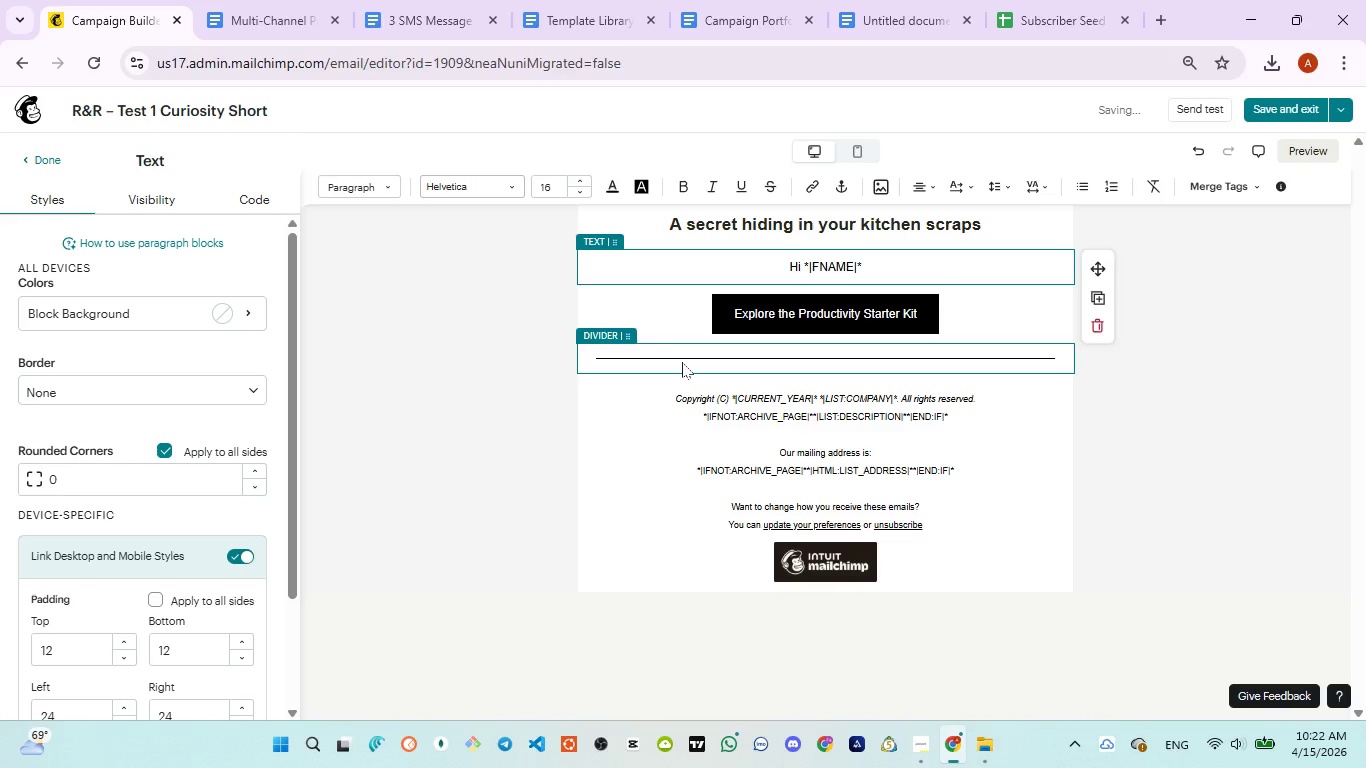 
type(, Most people )
 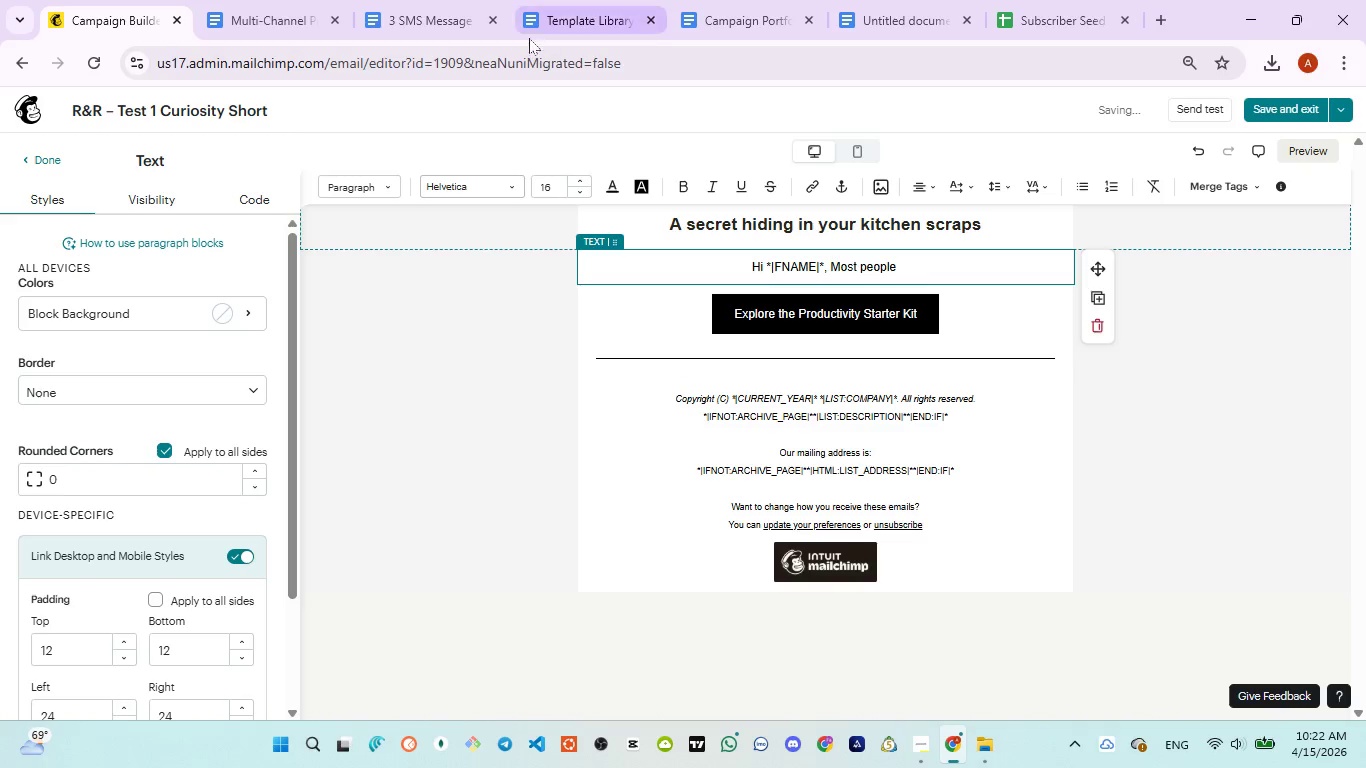 
left_click([403, 28])
 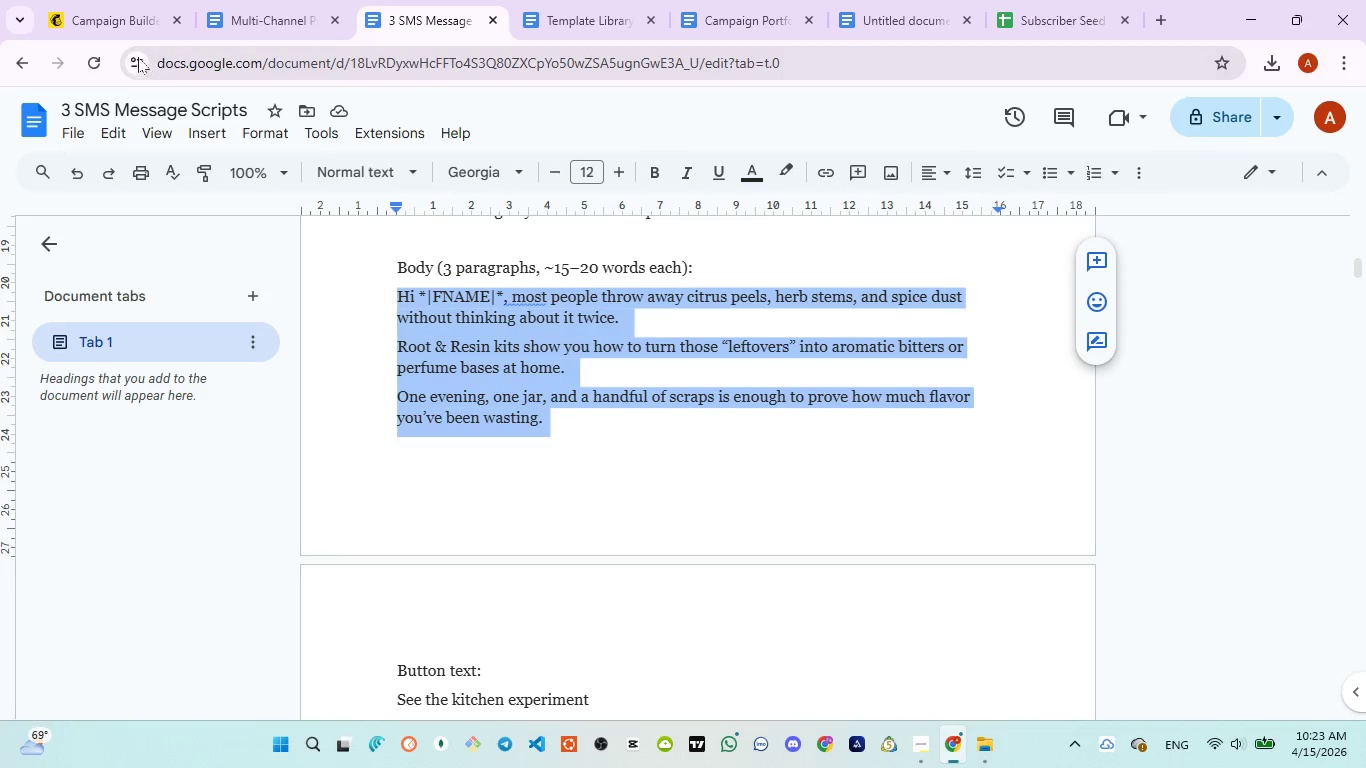 
wait(5.67)
 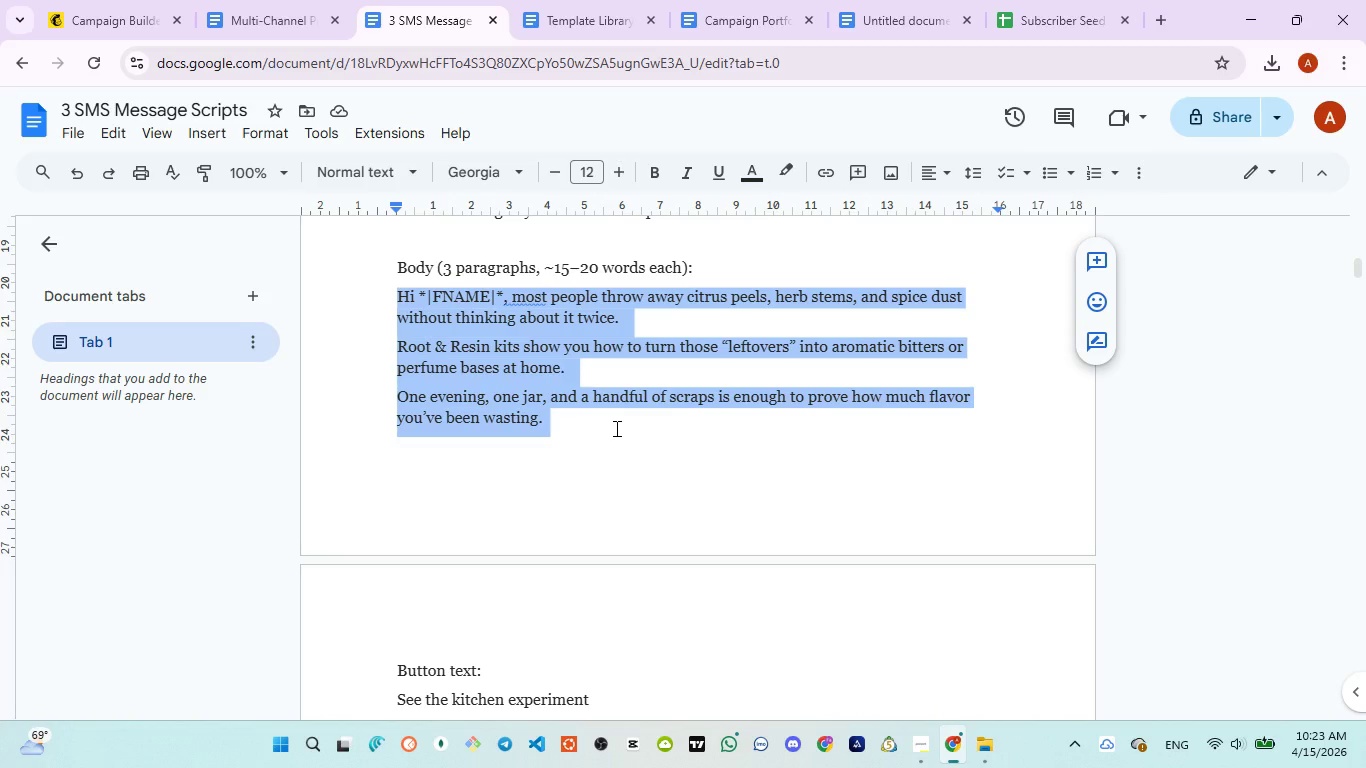 
left_click([124, 32])
 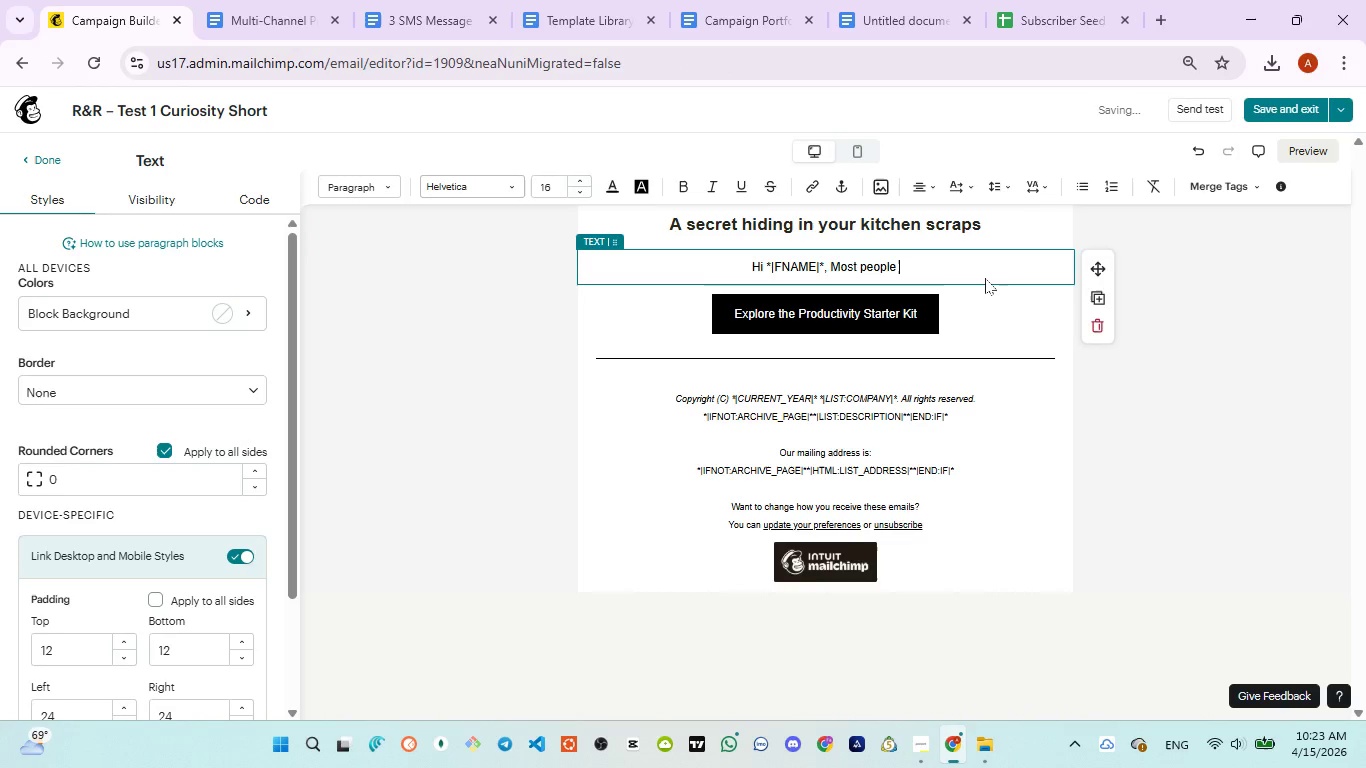 
type(throw away citrus )
 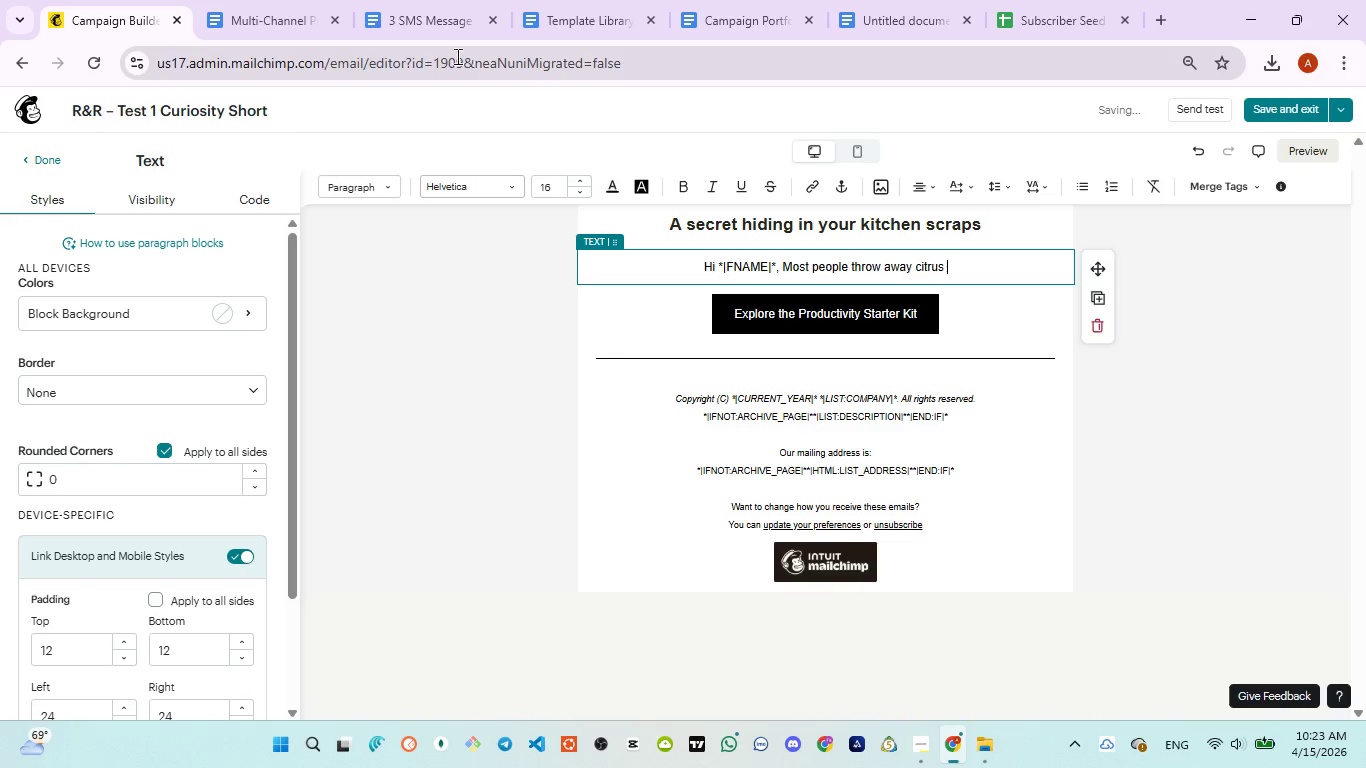 
left_click([402, 16])
 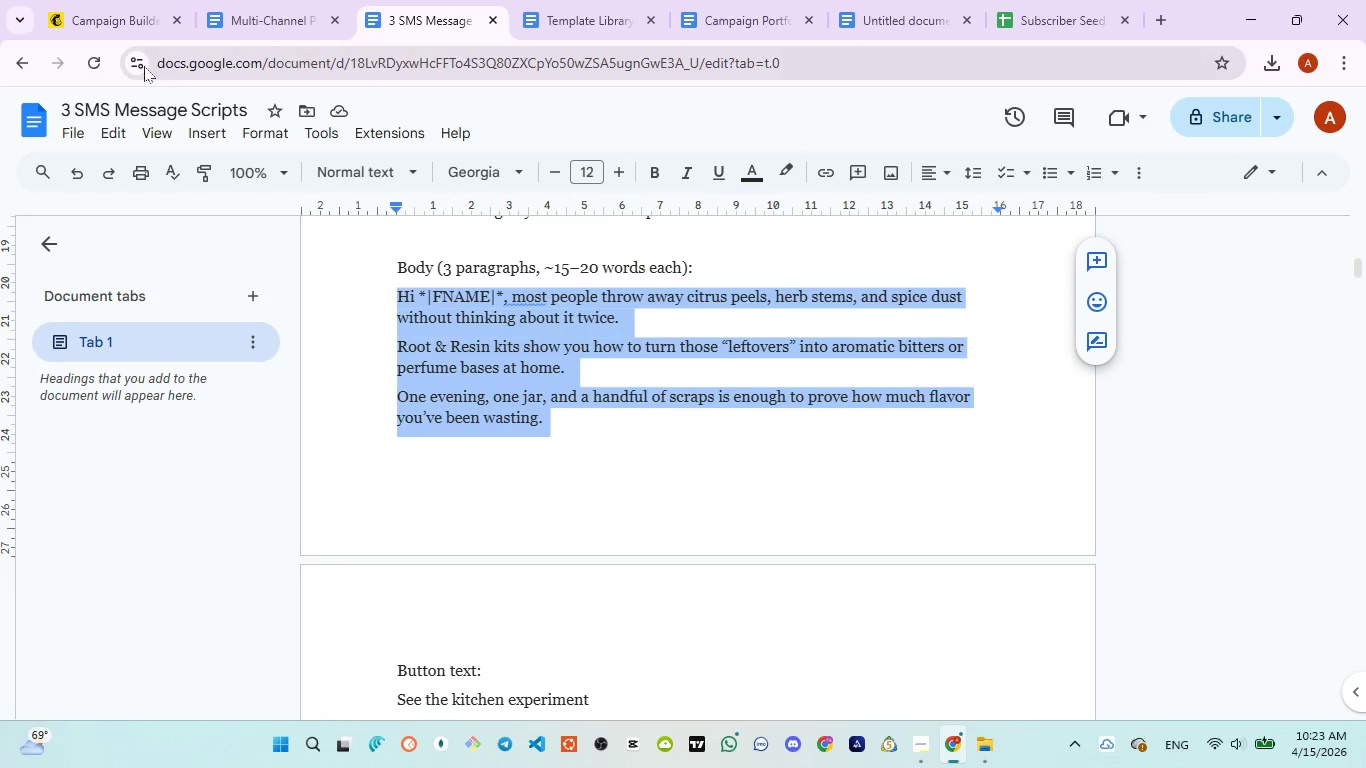 
wait(7.56)
 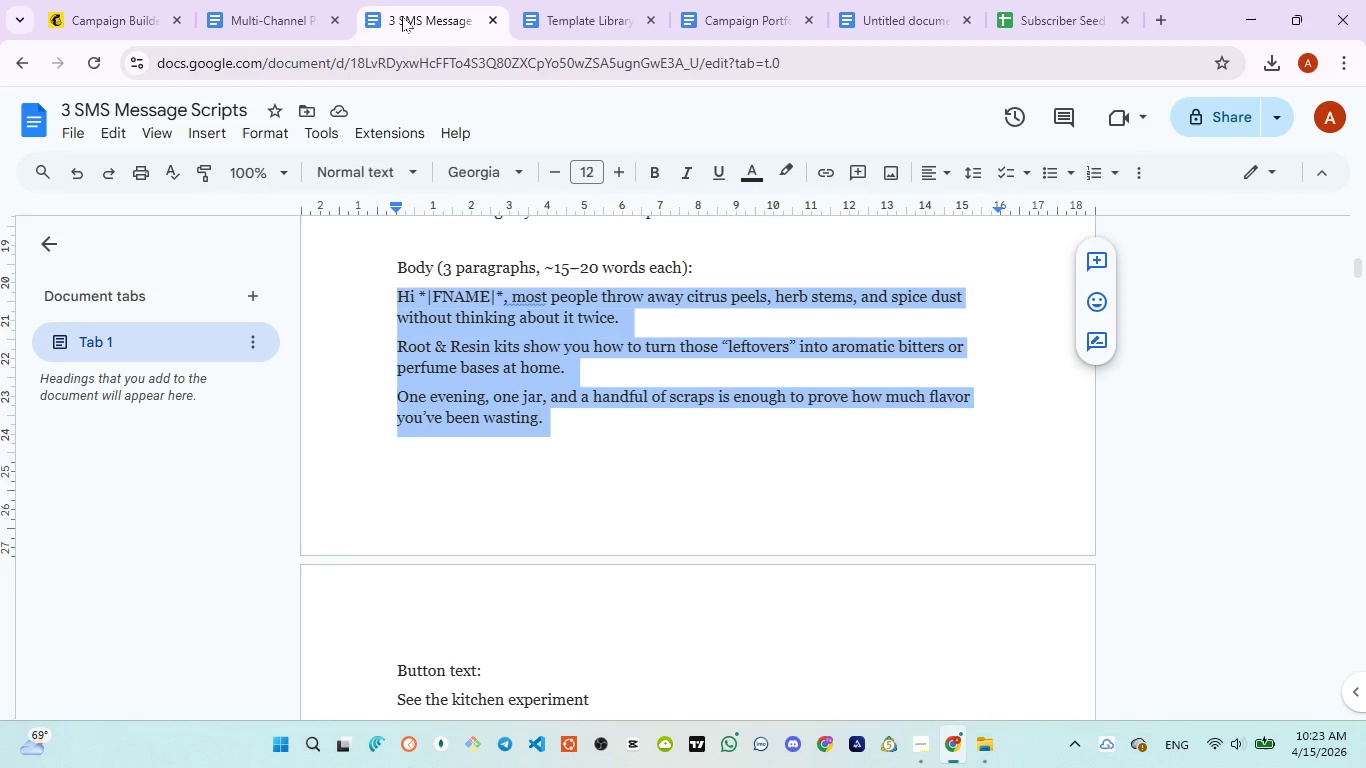 
left_click([103, 23])
 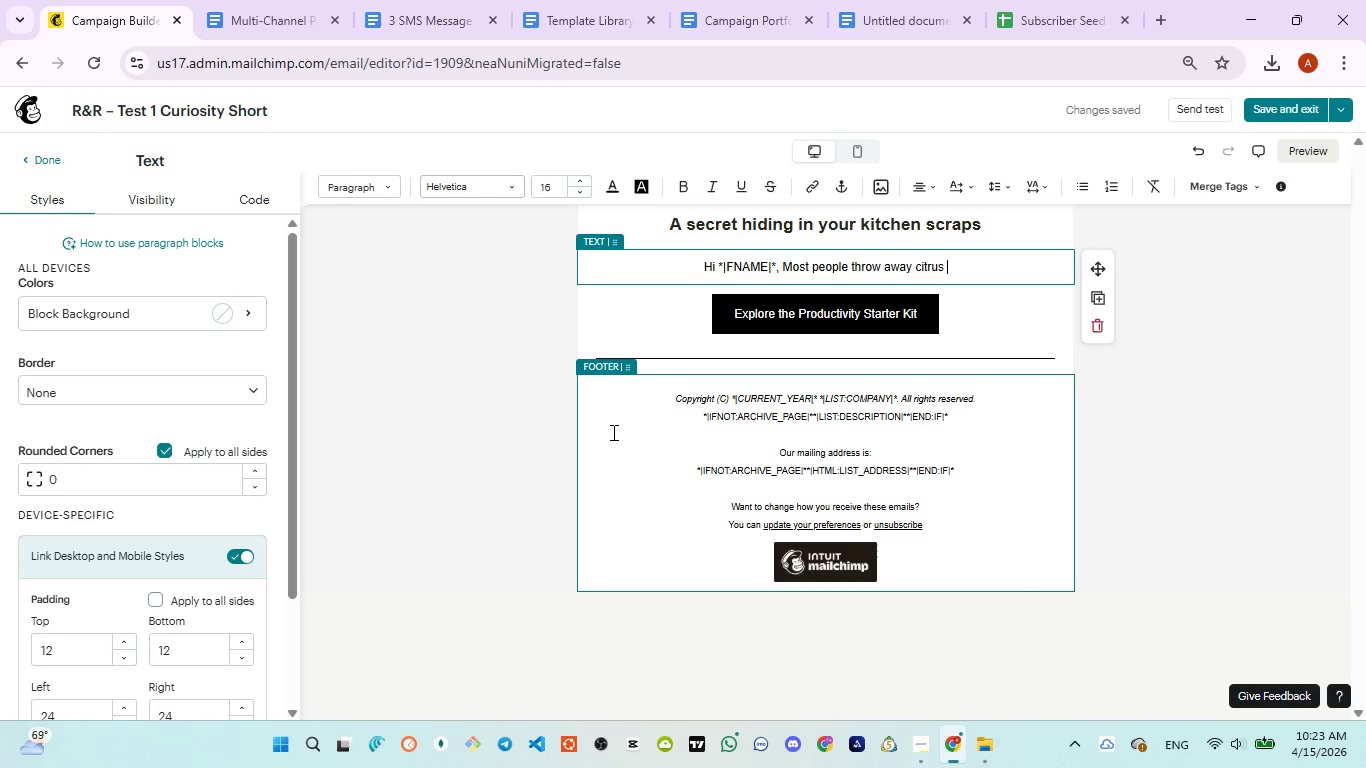 
type(peels, herb stem, )
 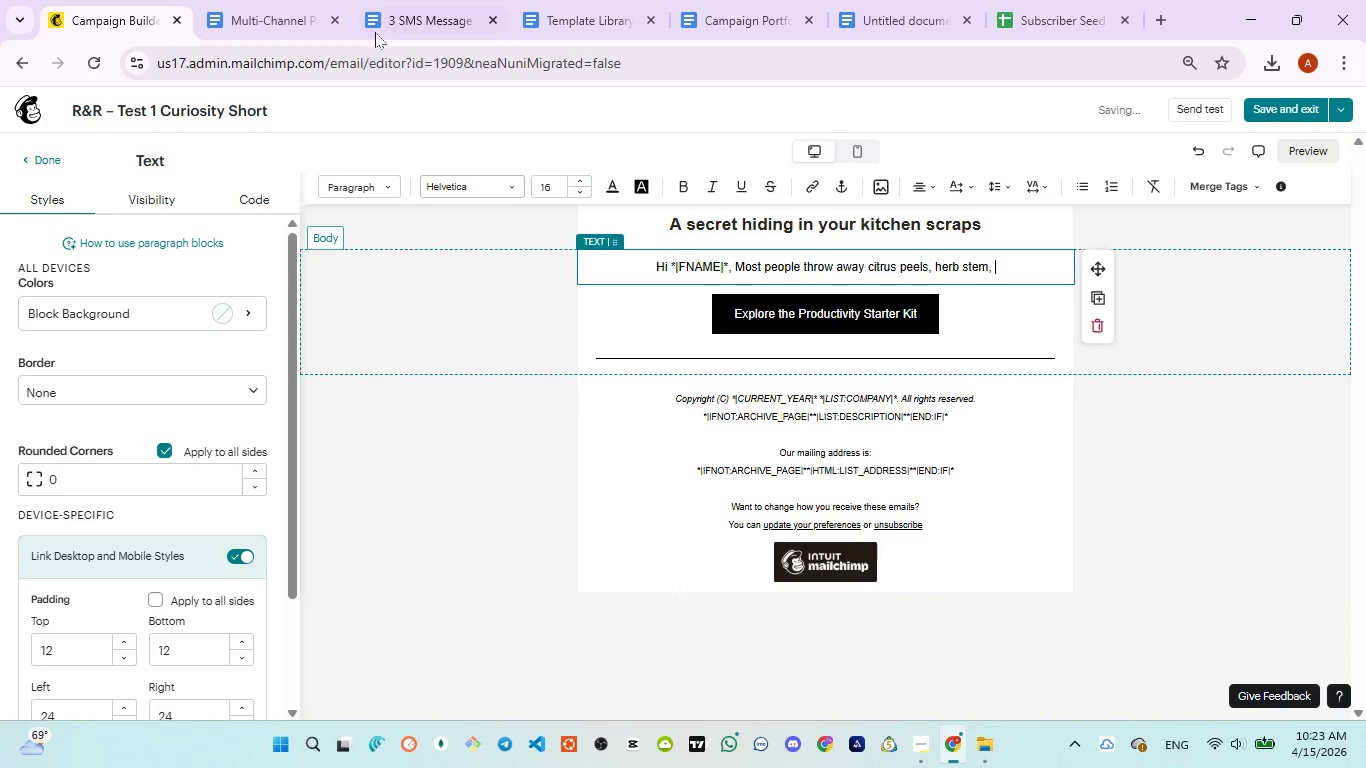 
left_click([376, 24])
 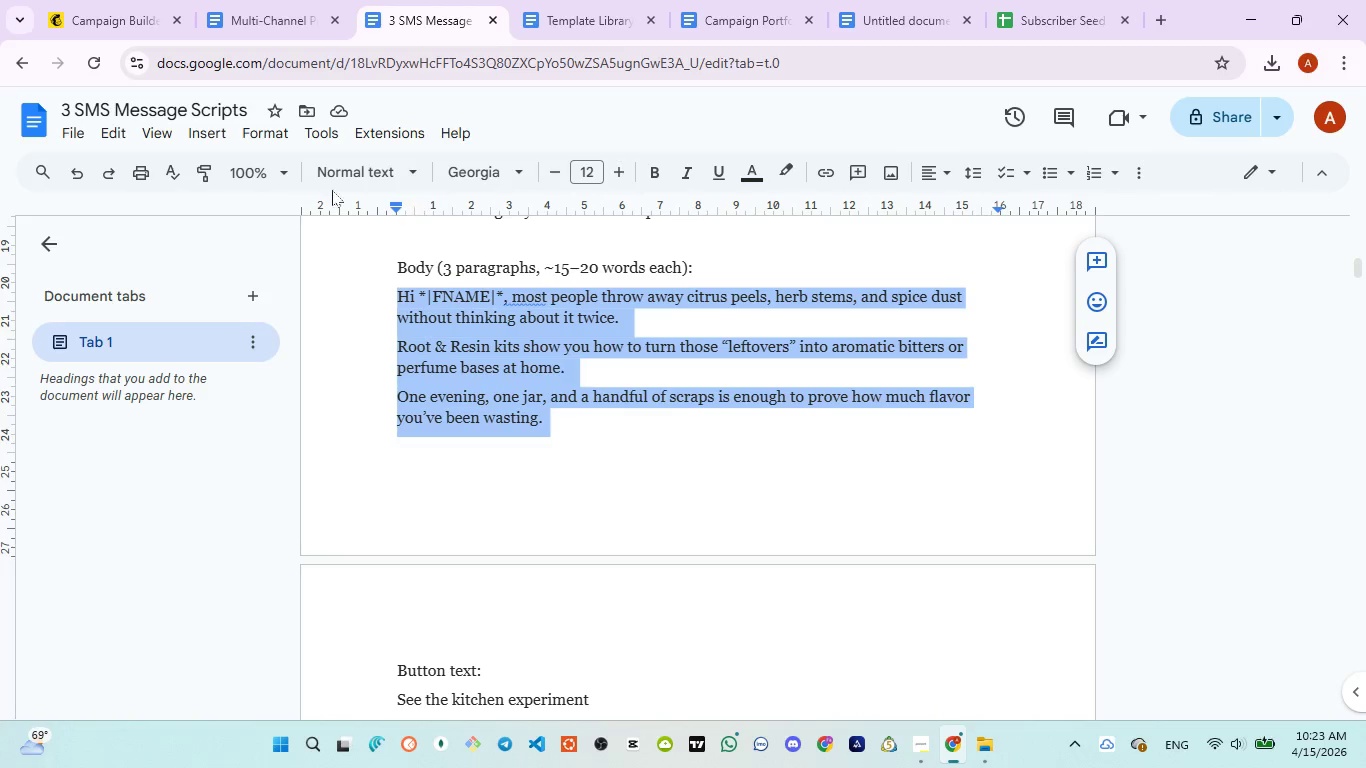 
wait(5.25)
 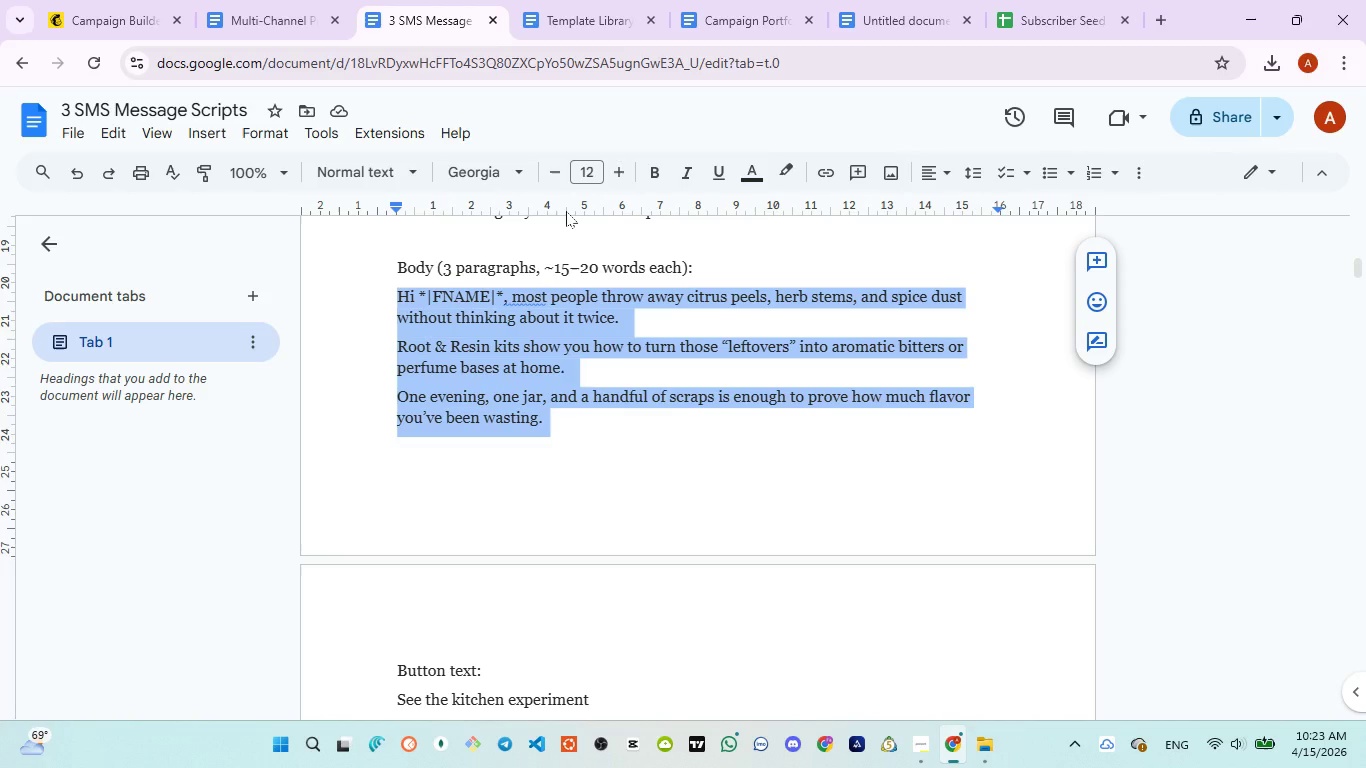 
left_click([111, 32])
 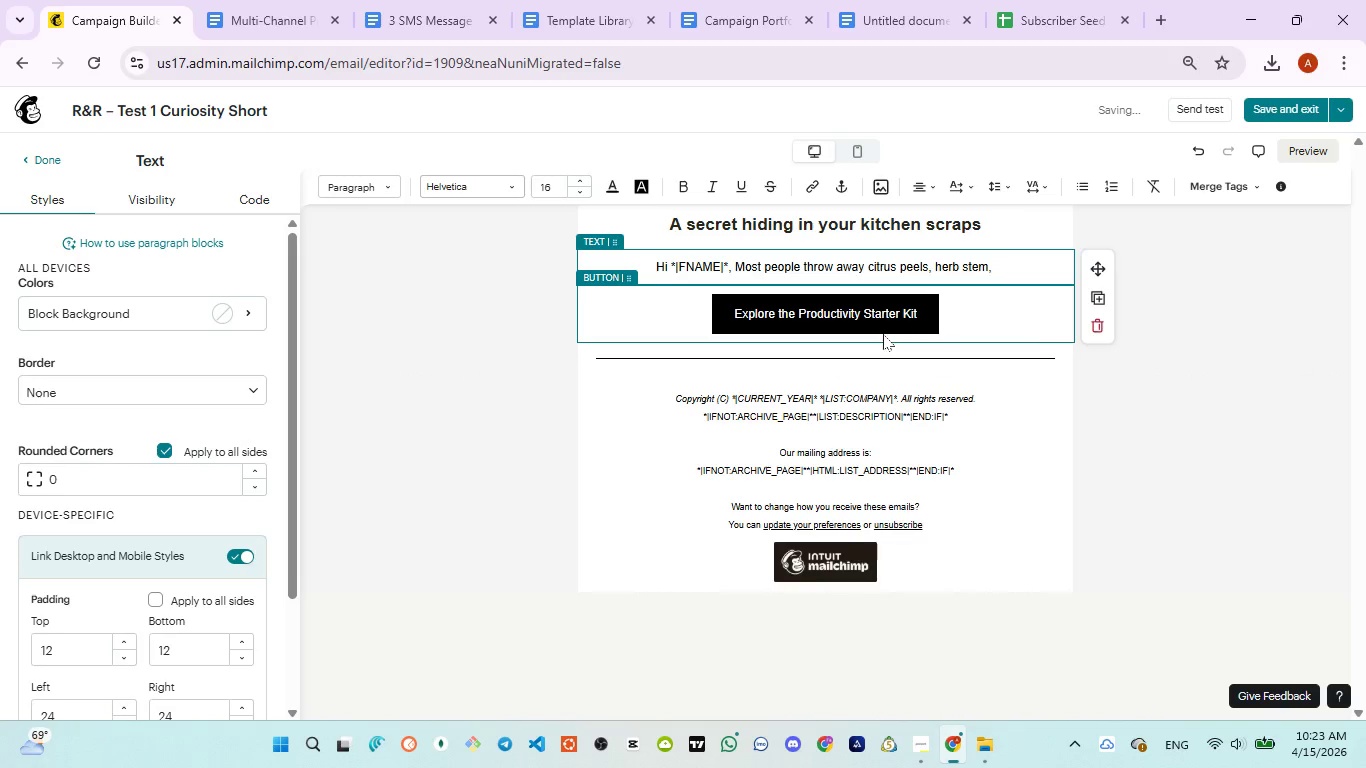 
type(spice dust without thinking )
 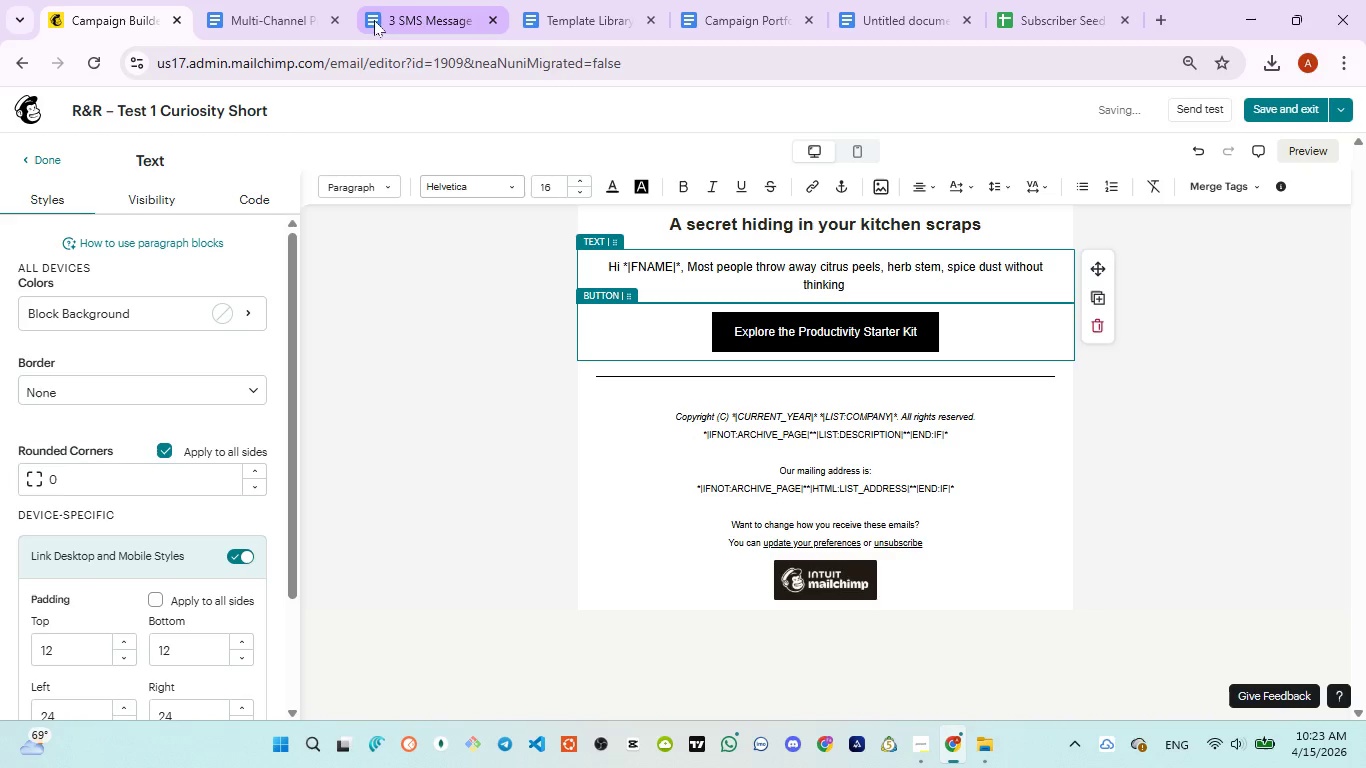 
left_click([400, 20])
 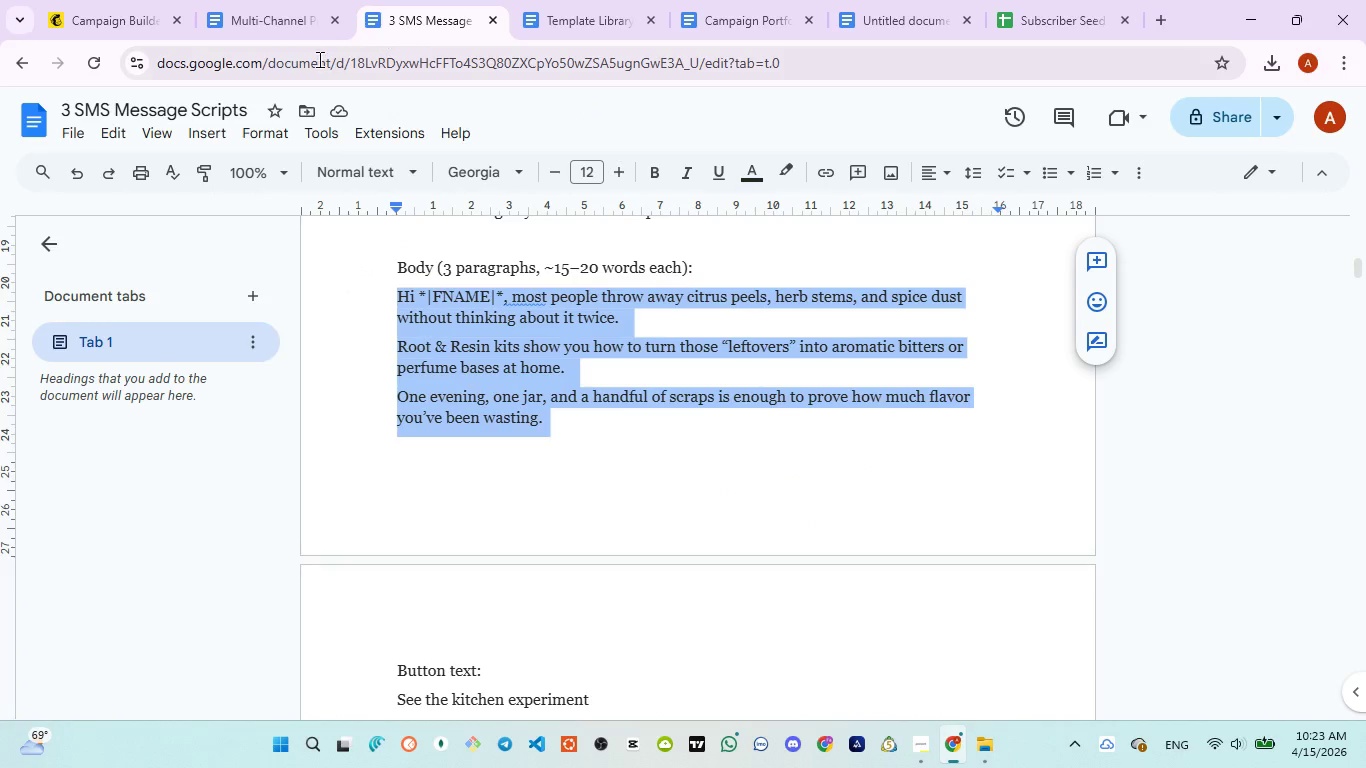 
left_click([117, 33])
 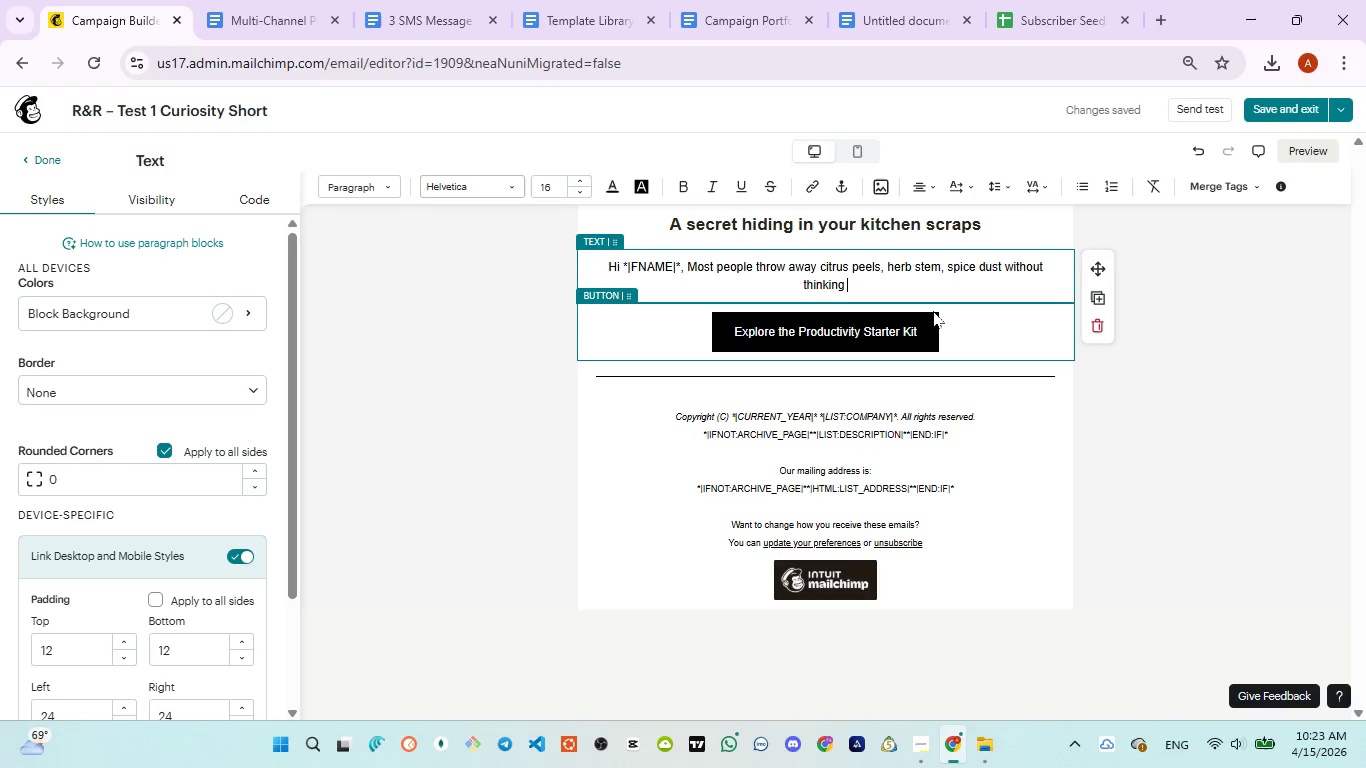 
type(about it twice)
 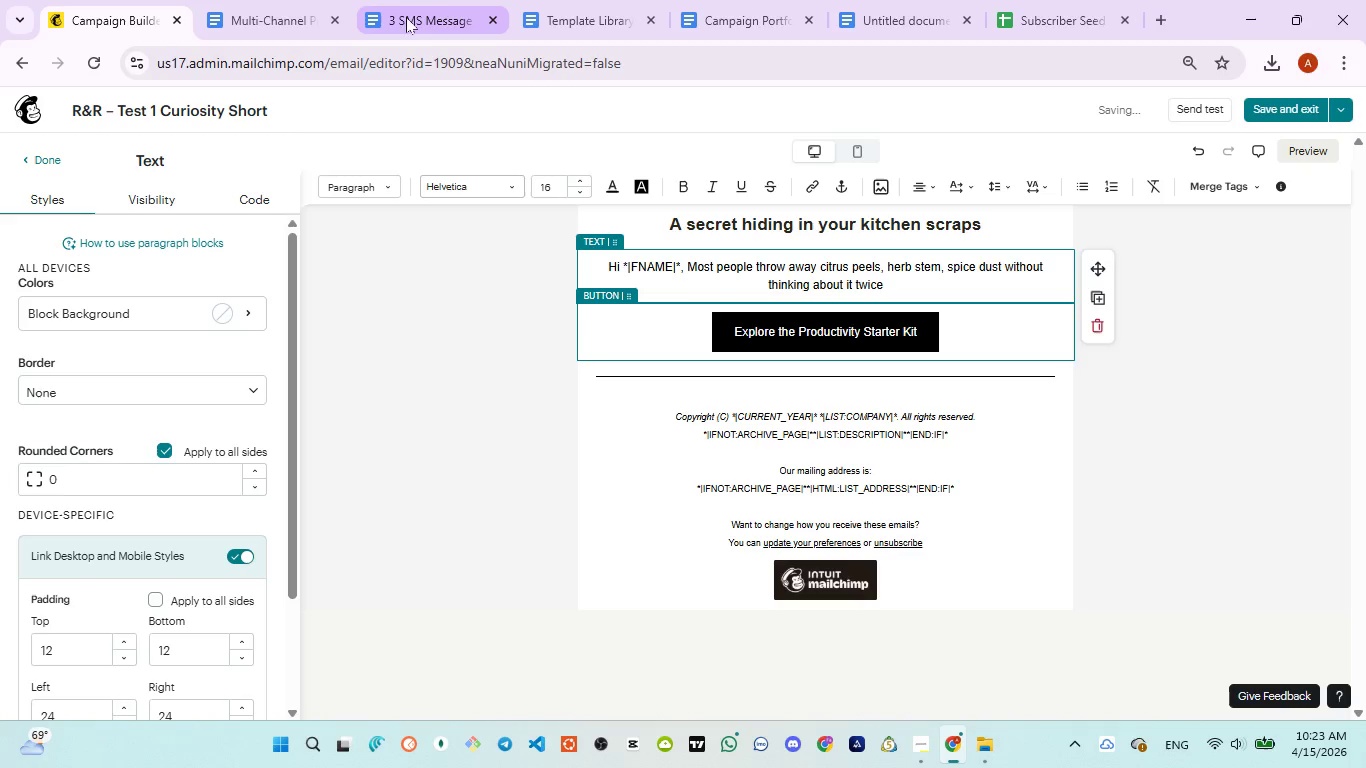 
left_click([439, 3])
 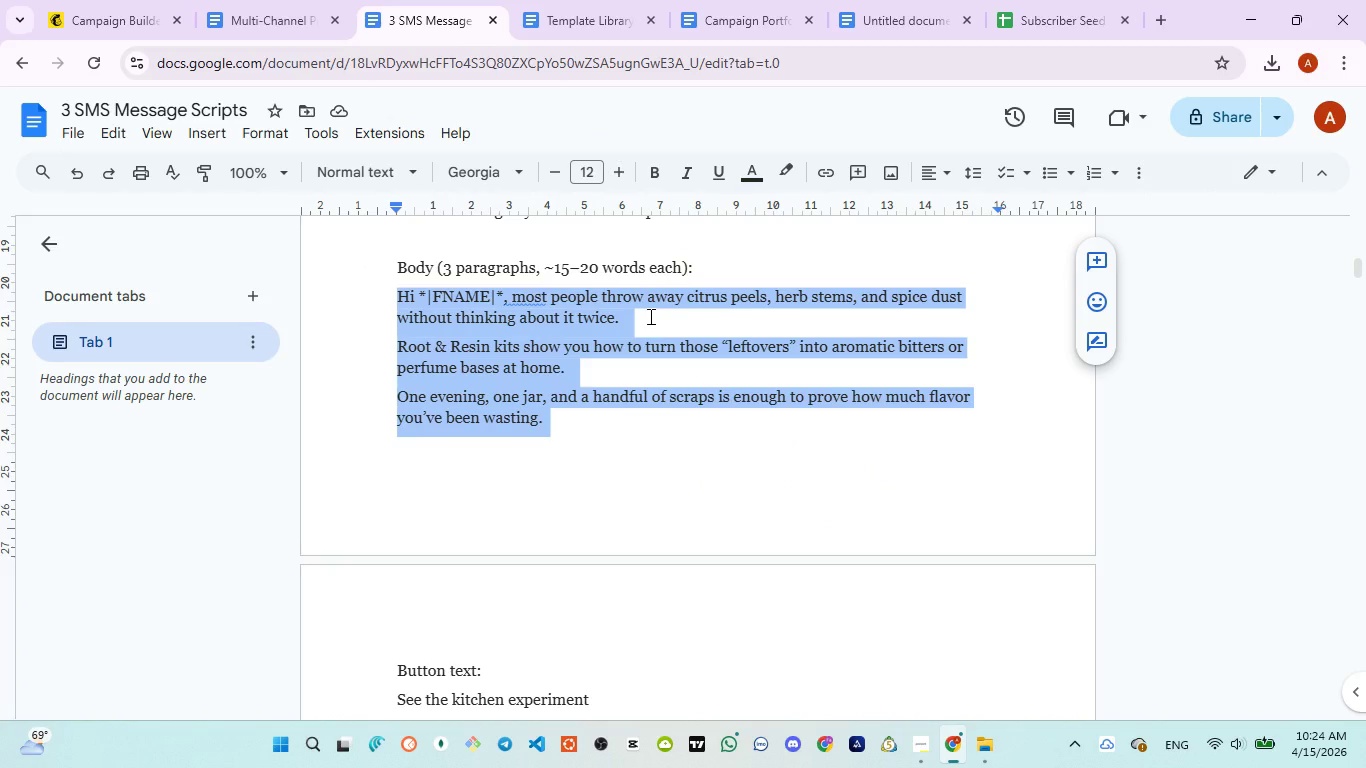 
wait(8.2)
 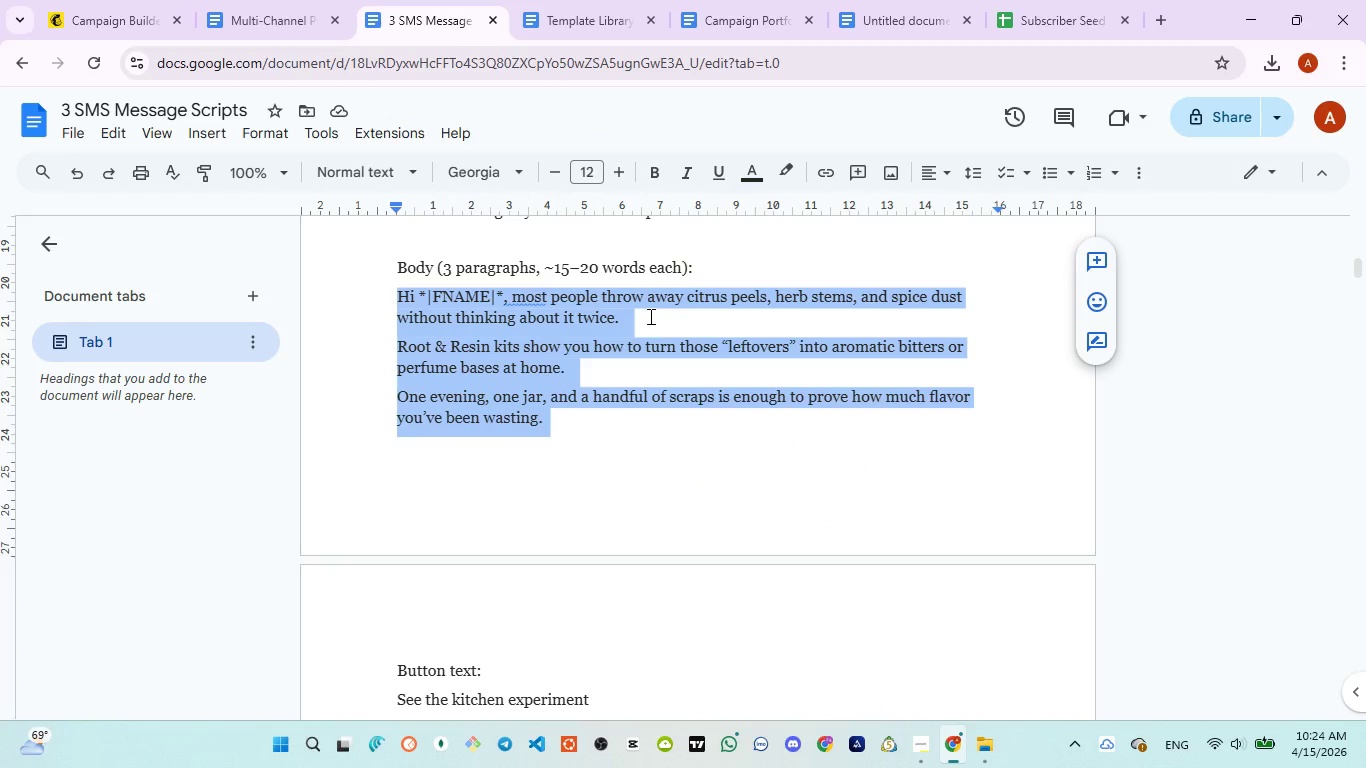 
left_click([109, 21])
 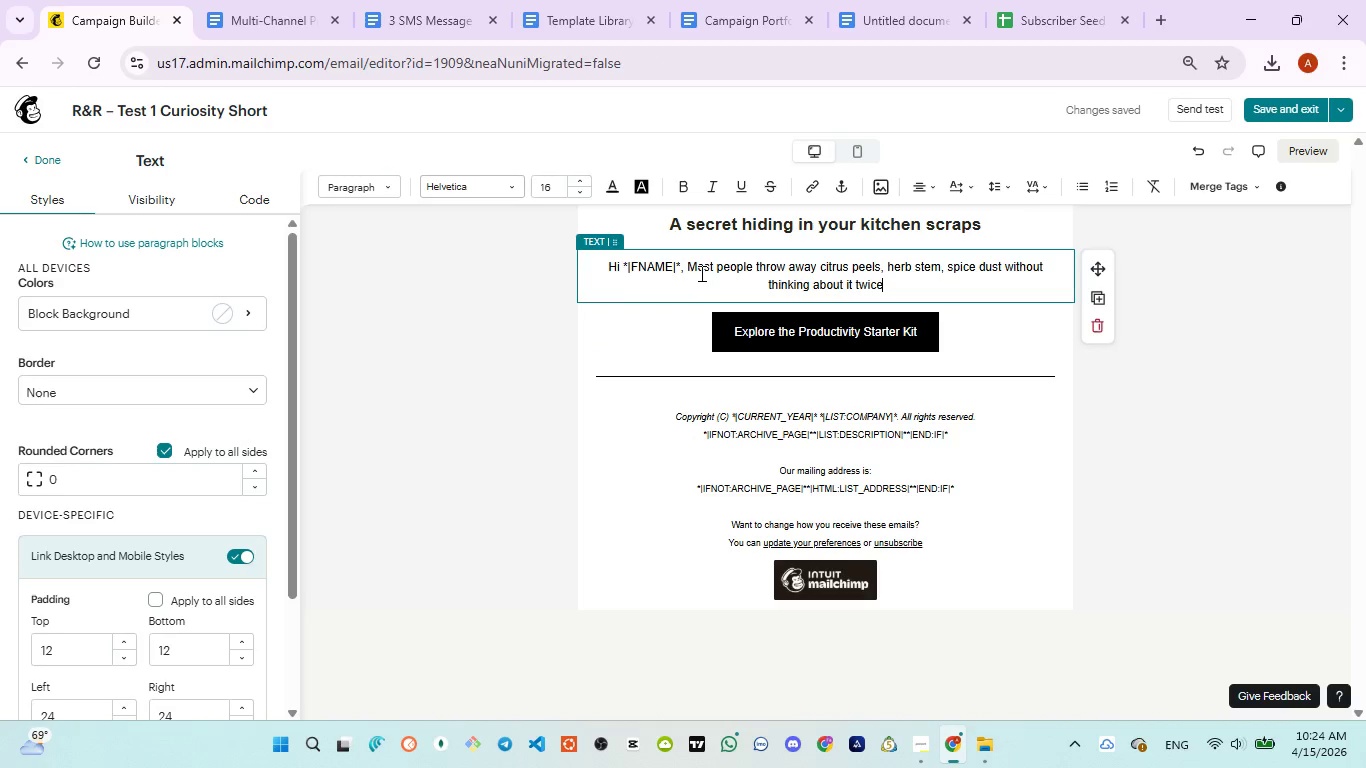 
left_click([697, 271])
 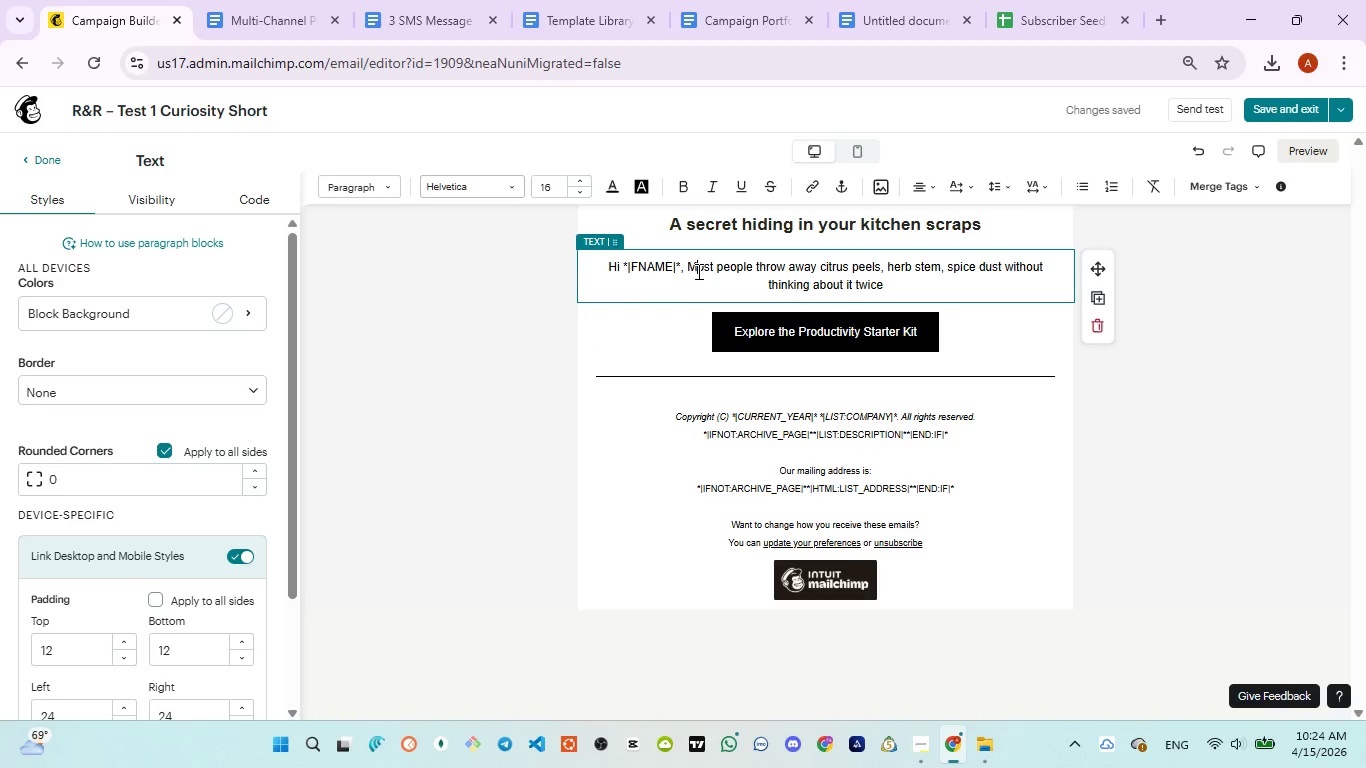 
key(Backspace)
 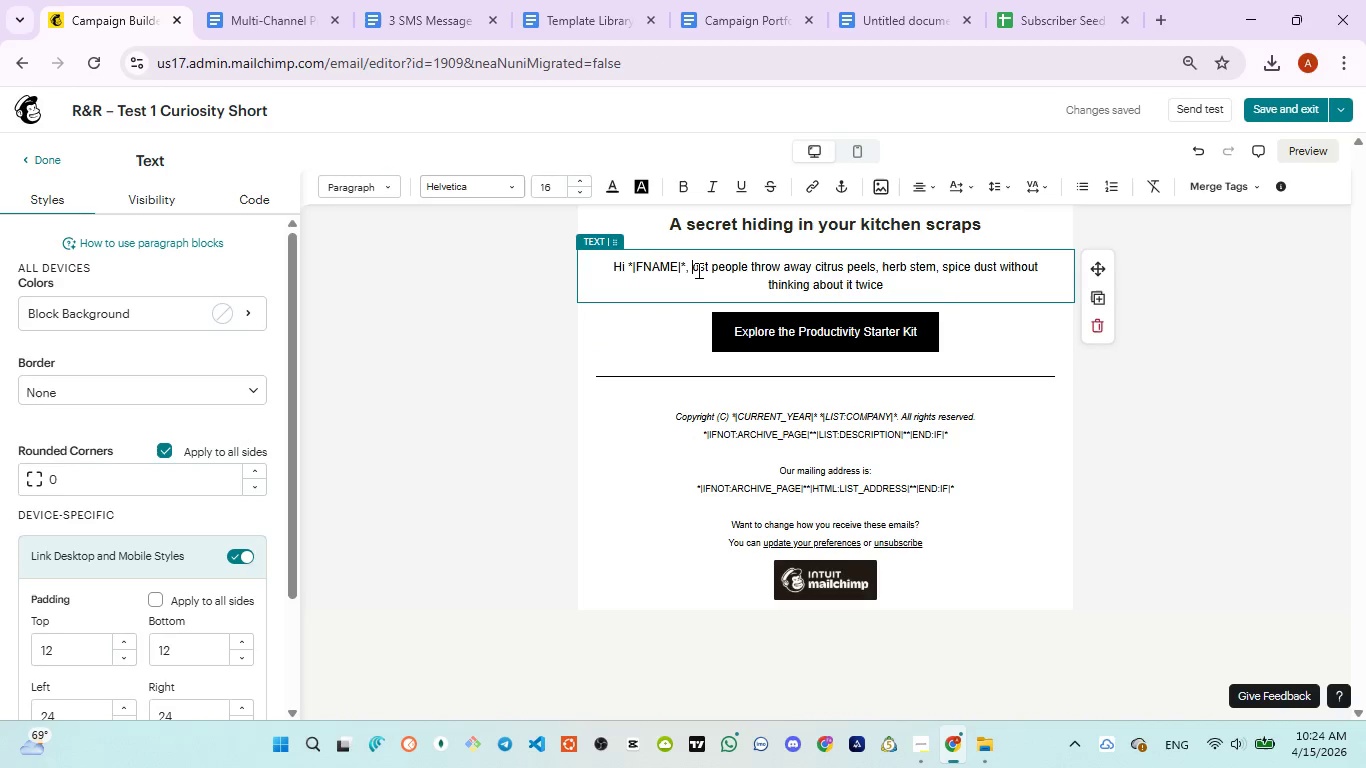 
key(M)
 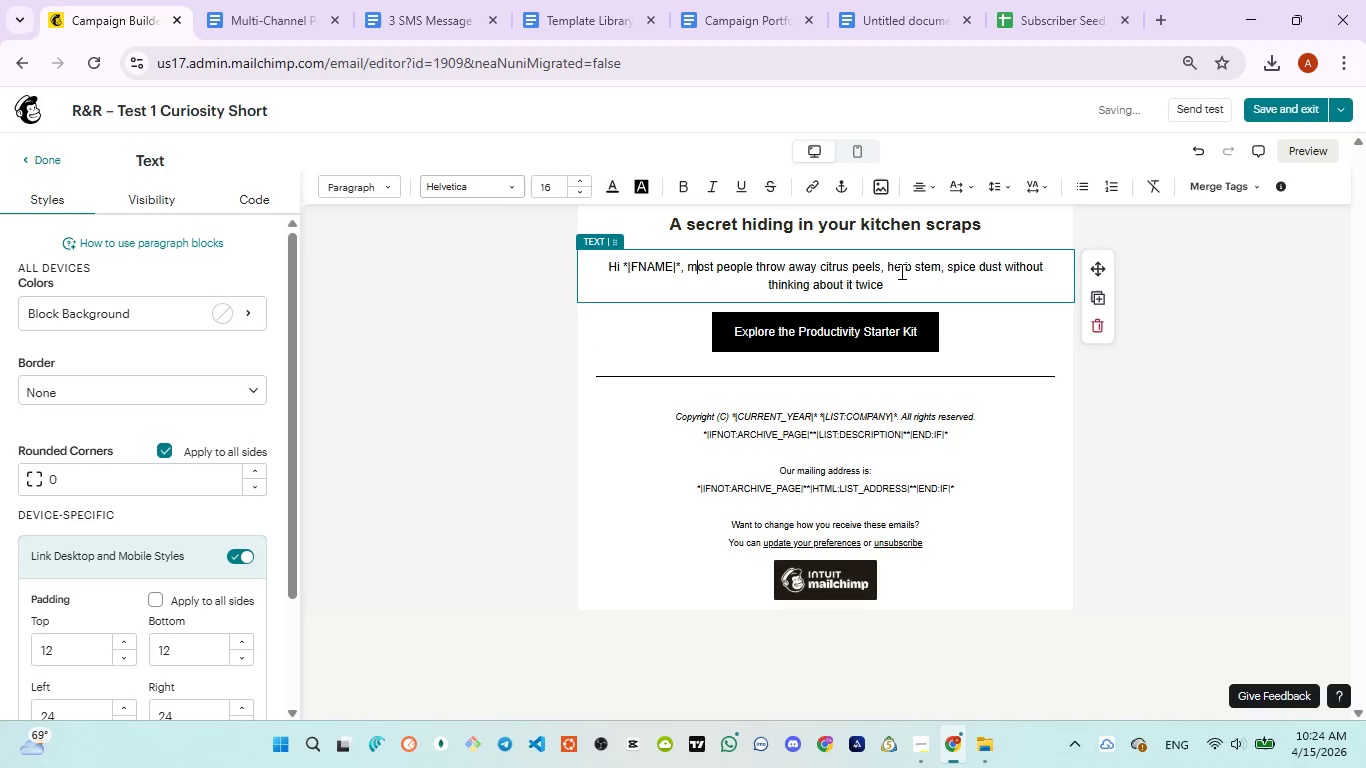 
left_click([900, 279])
 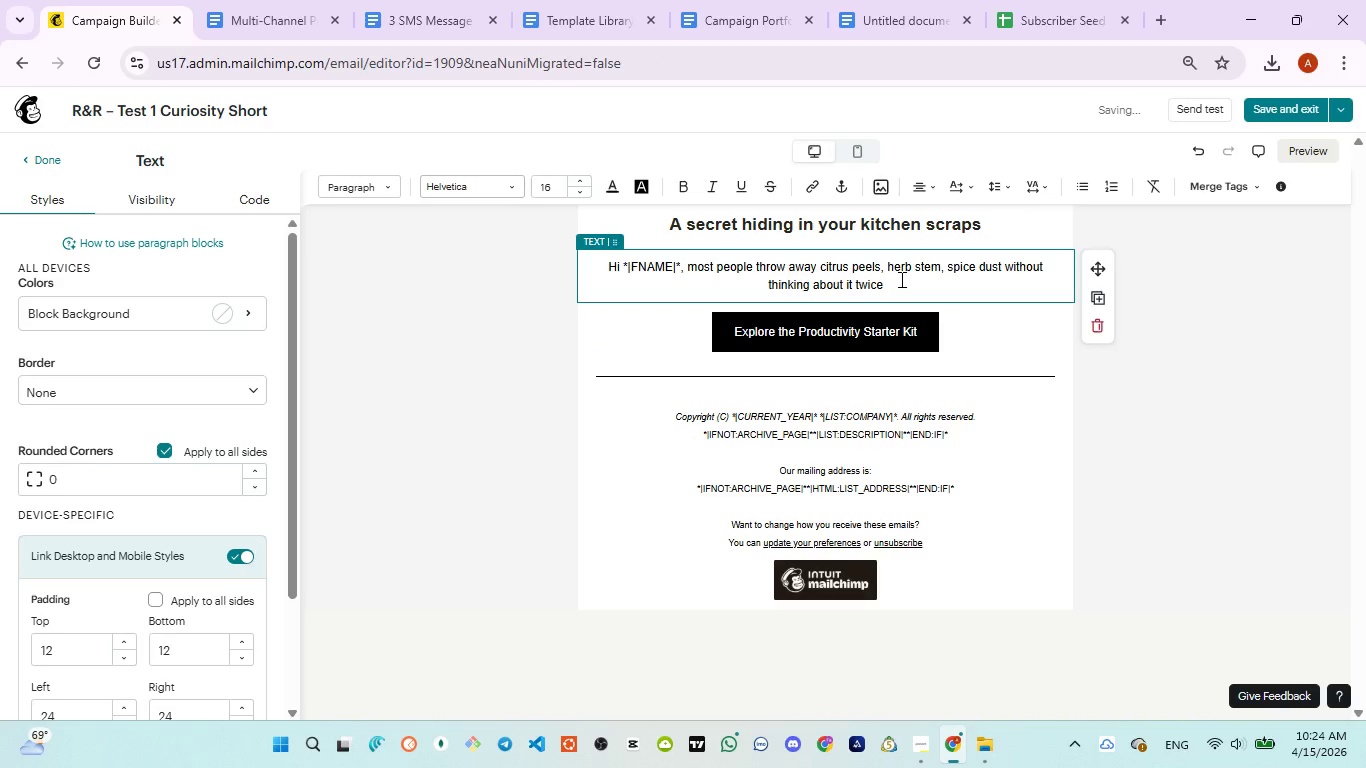 
key(Period)
 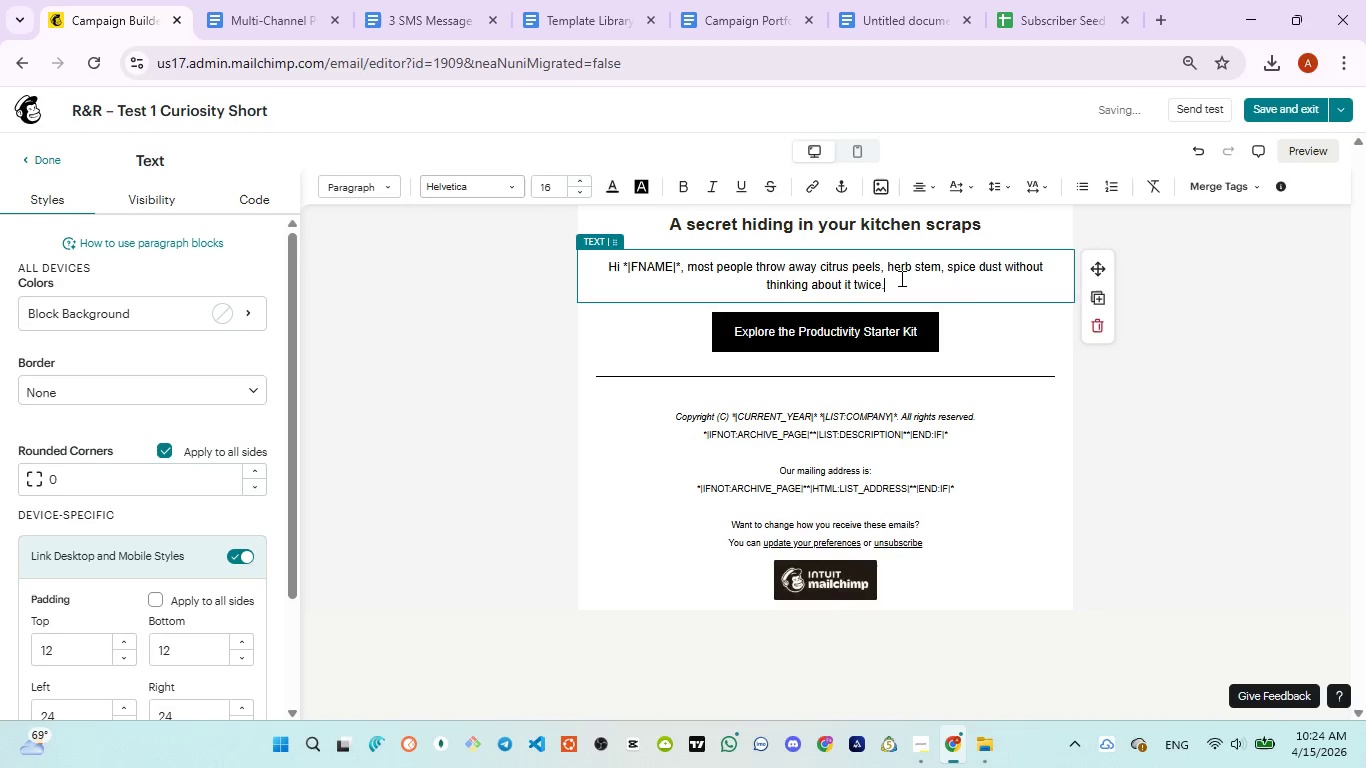 
key(Enter)
 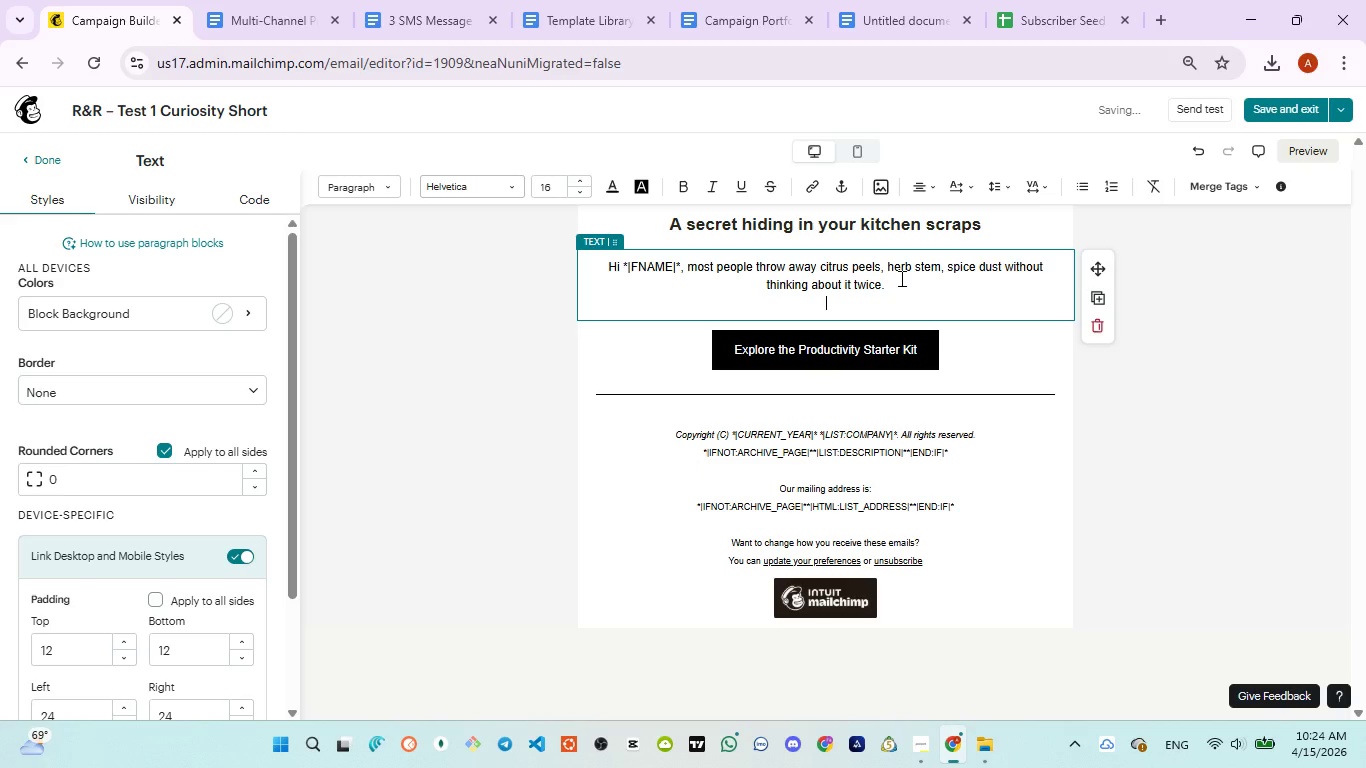 
key(Enter)
 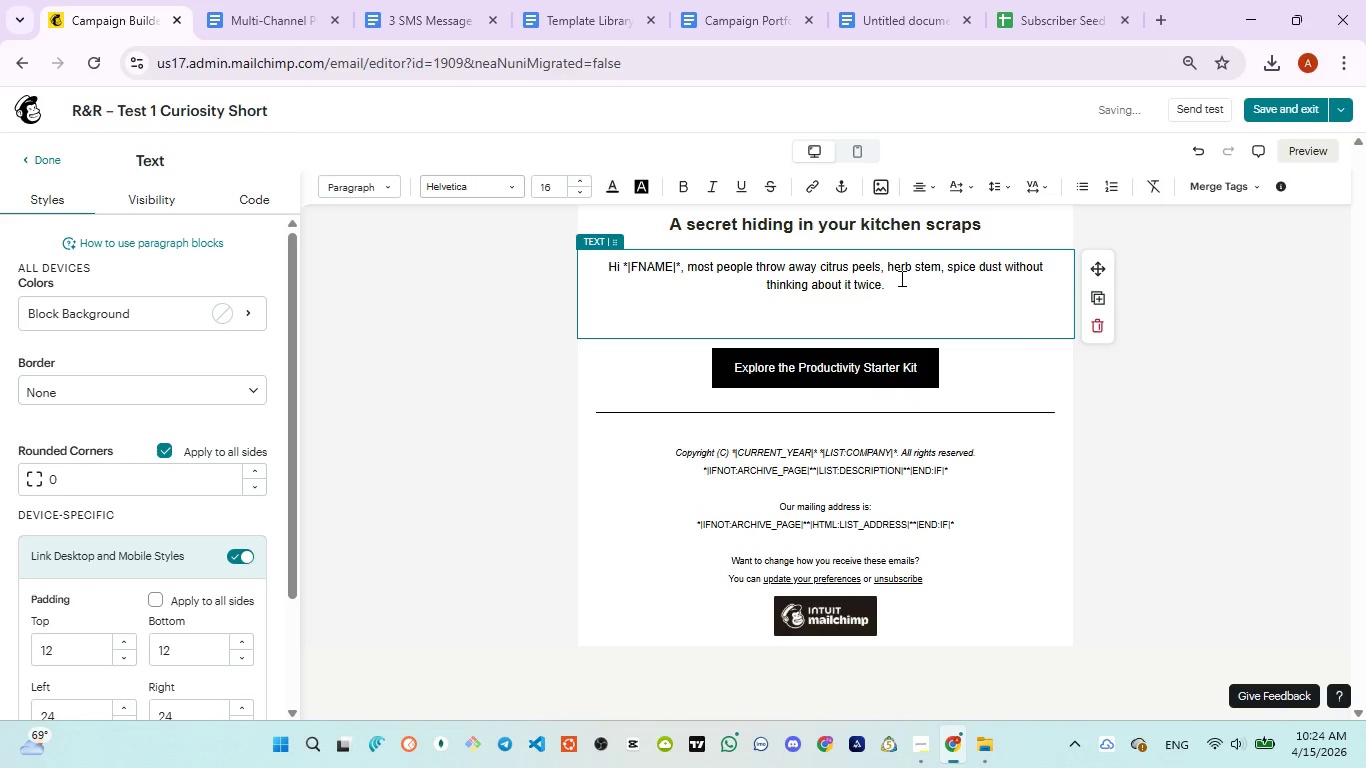 
type(Root )
key(Backspace)
type(&Resine kits)
 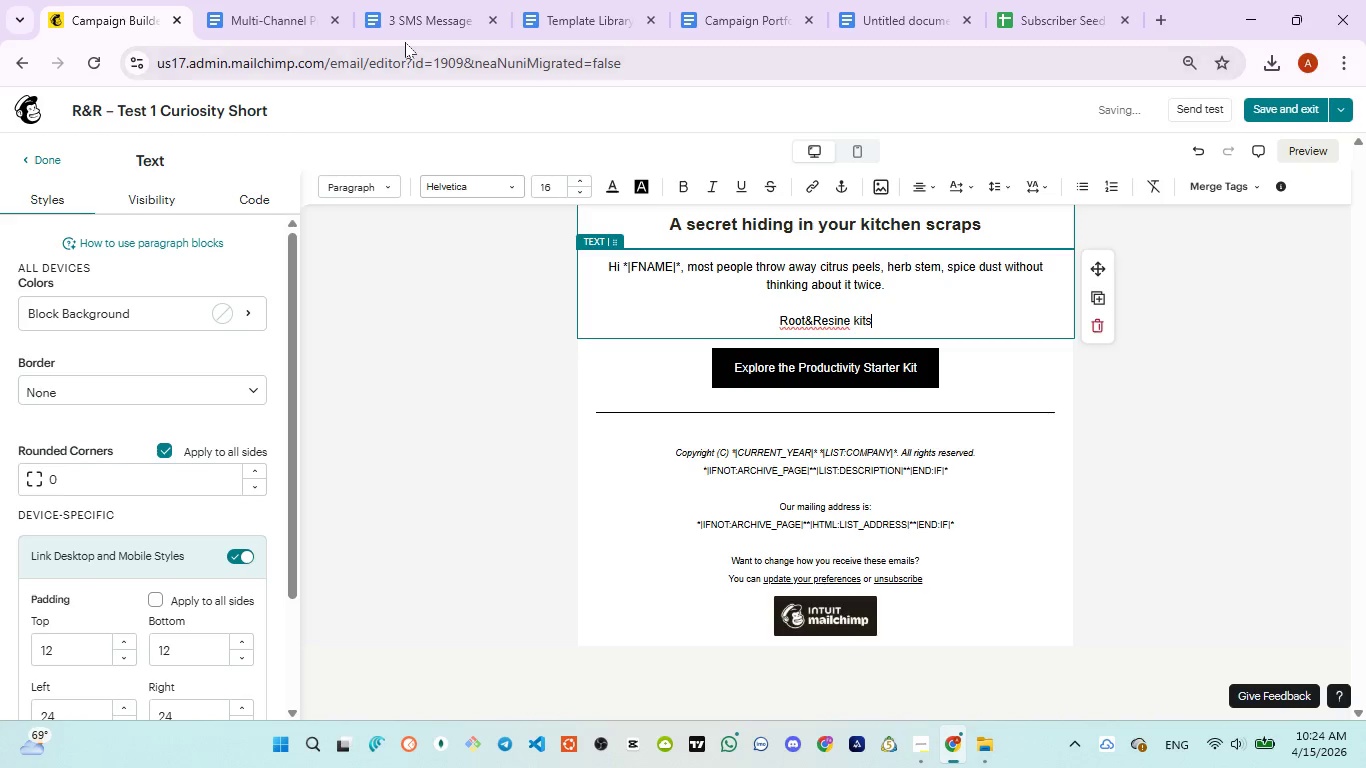 
left_click([405, 17])
 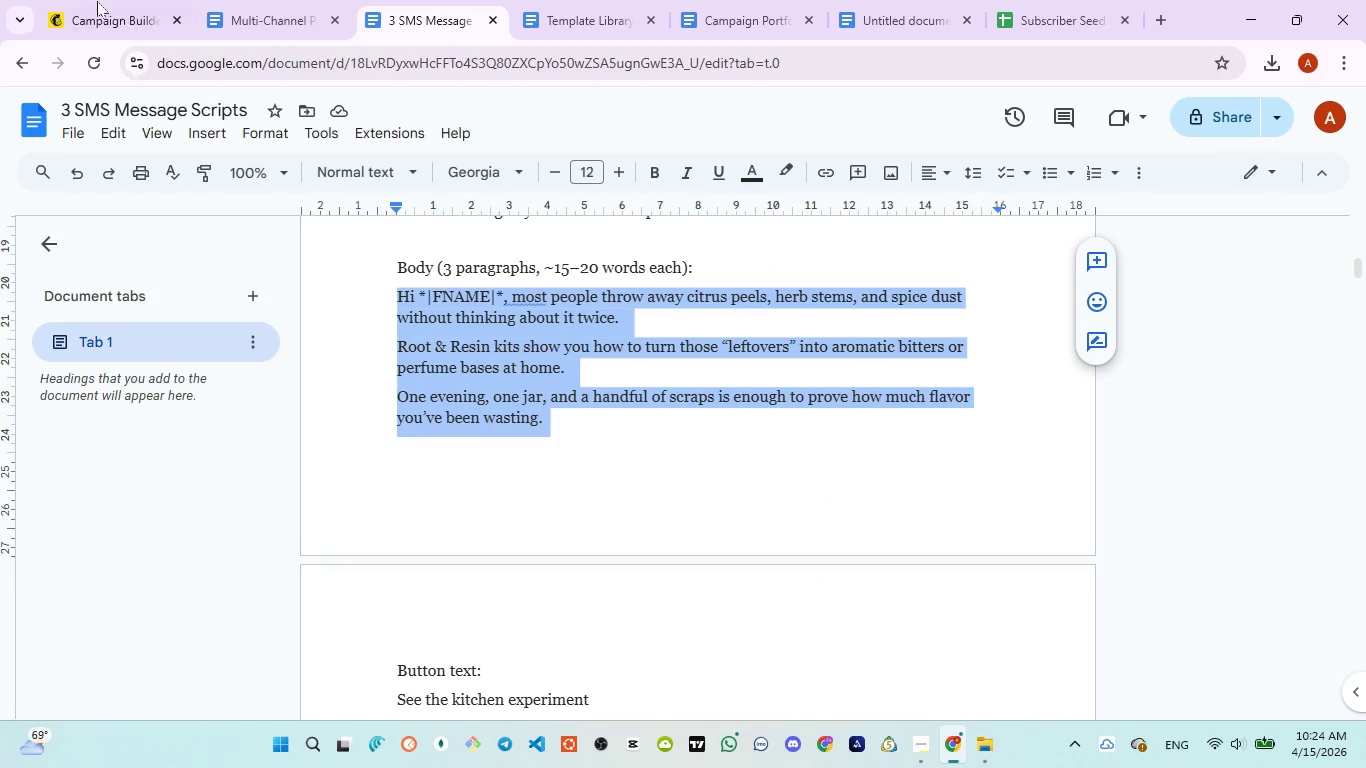 
wait(5.36)
 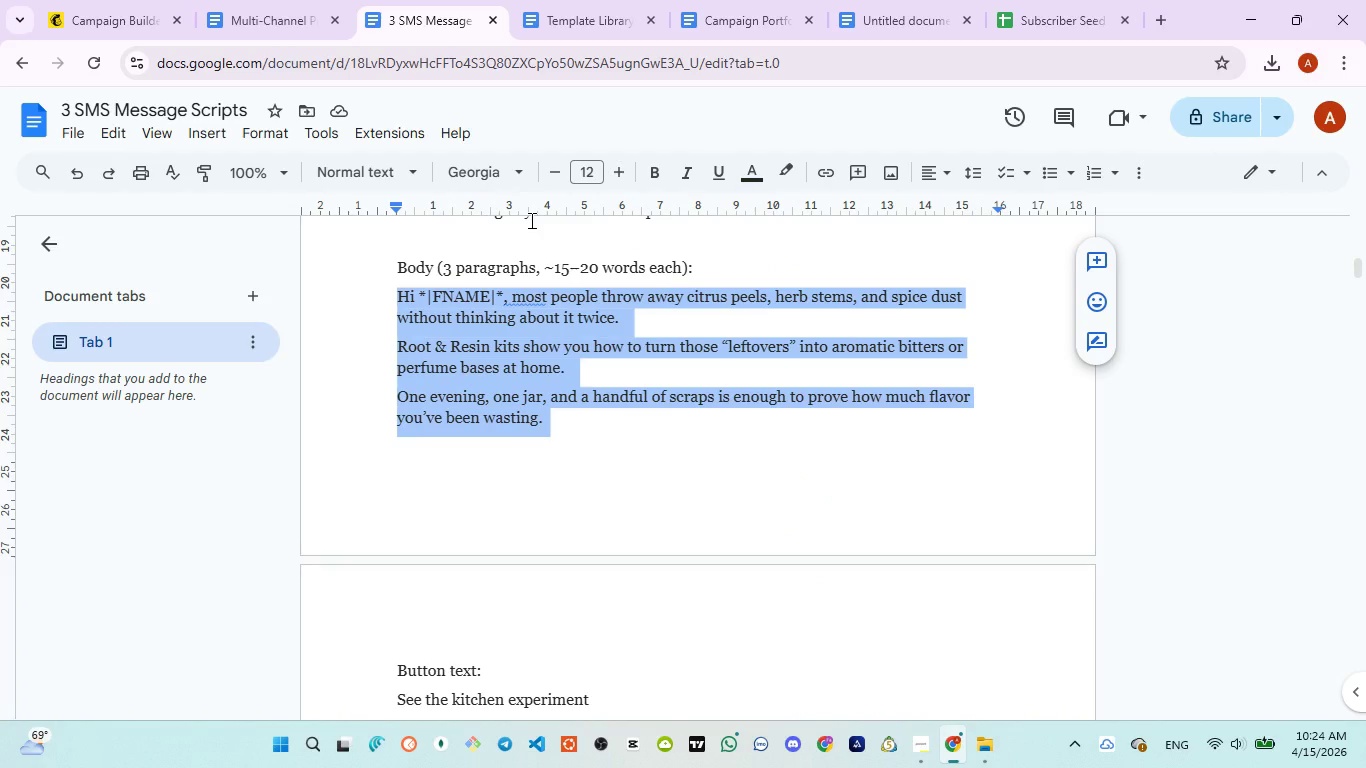 
left_click([95, 12])
 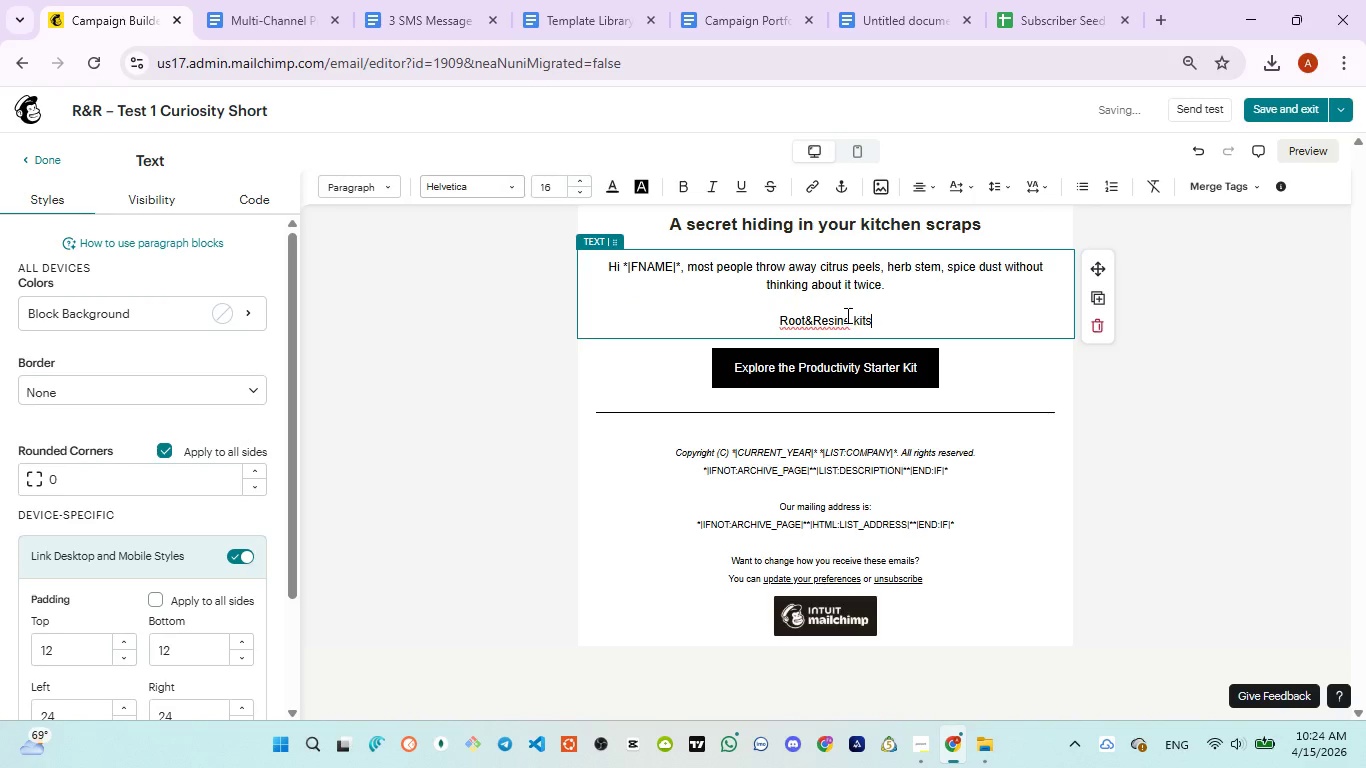 
left_click([846, 318])
 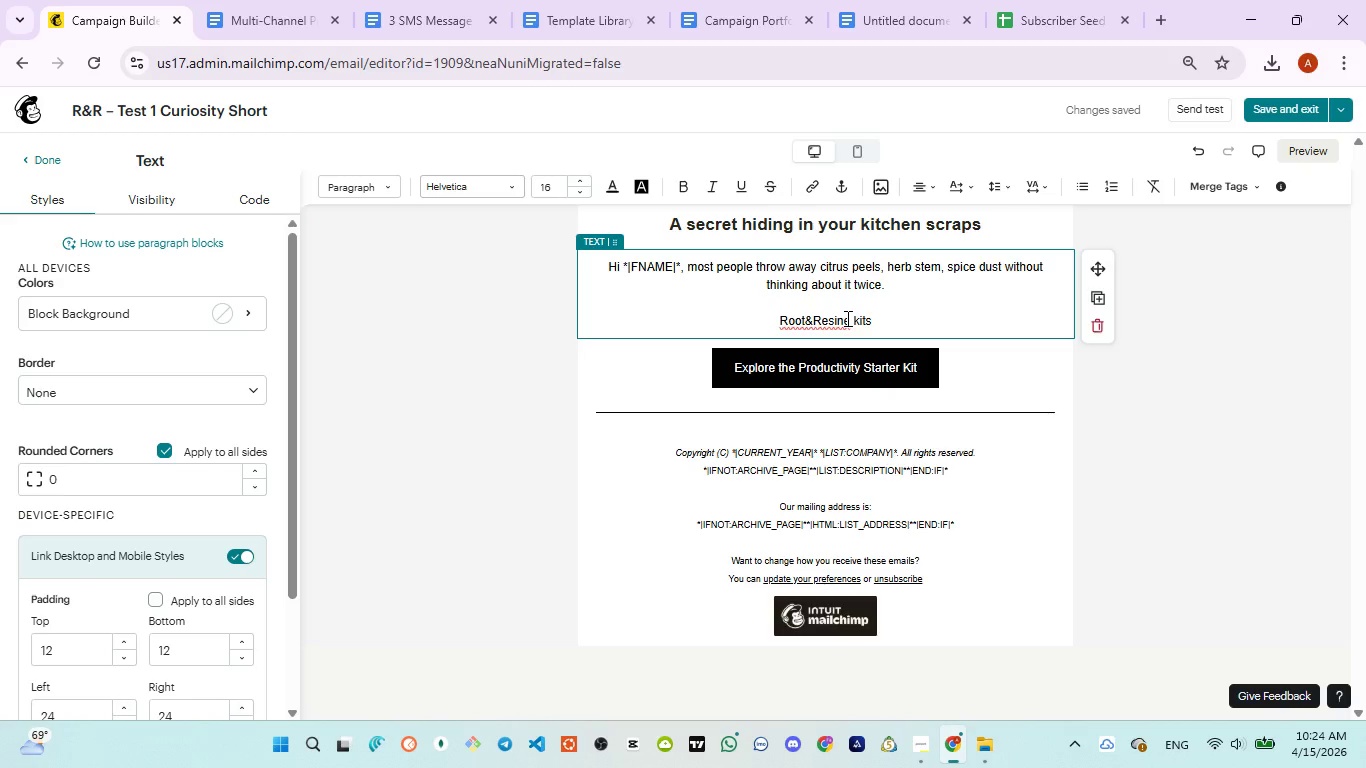 
key(ArrowRight)
 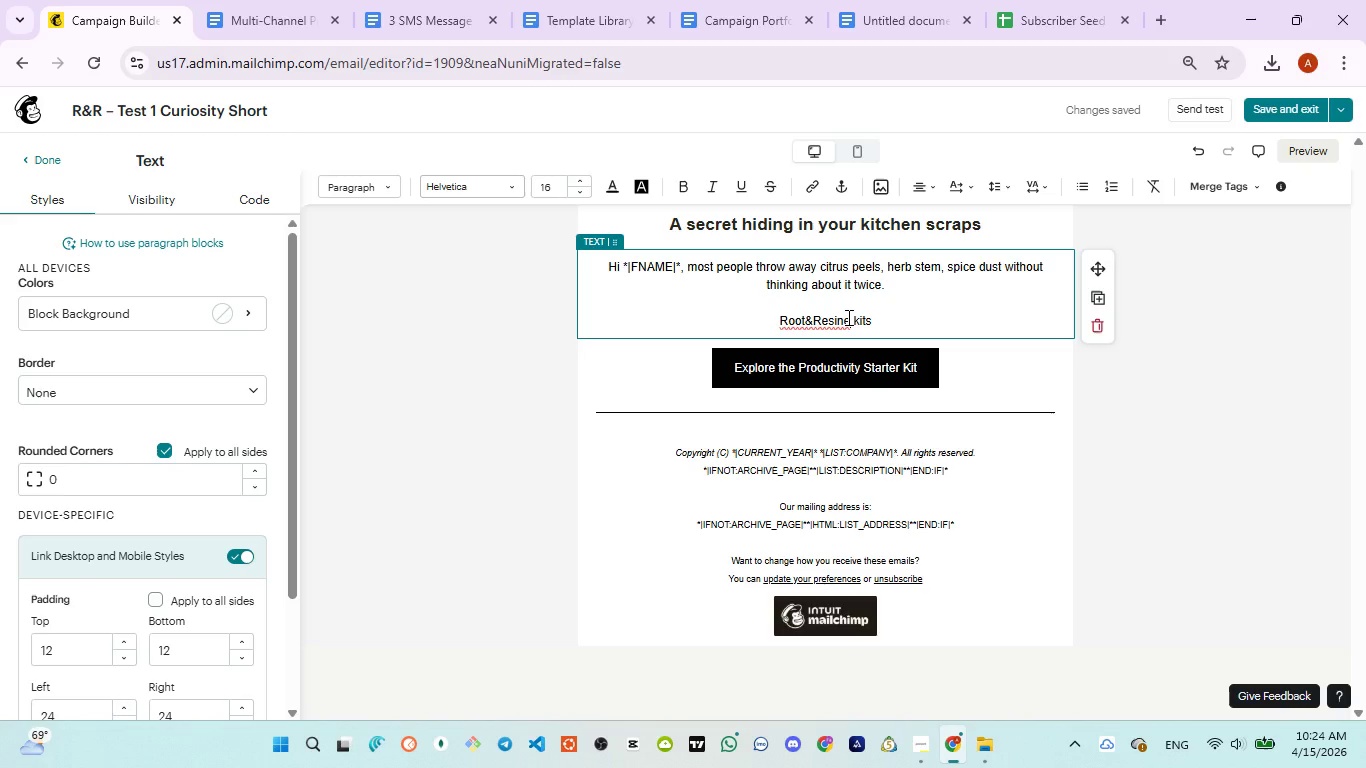 
key(Backspace)
 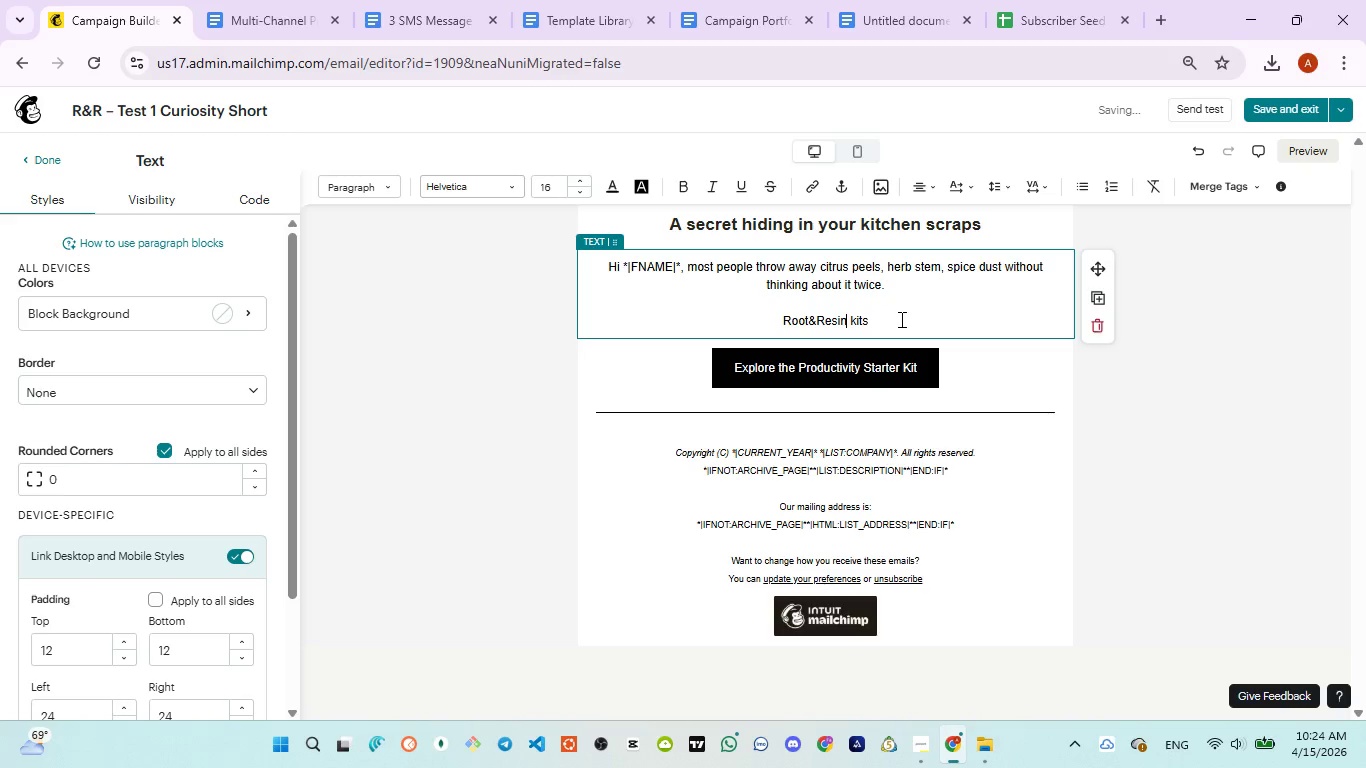 
left_click([900, 319])
 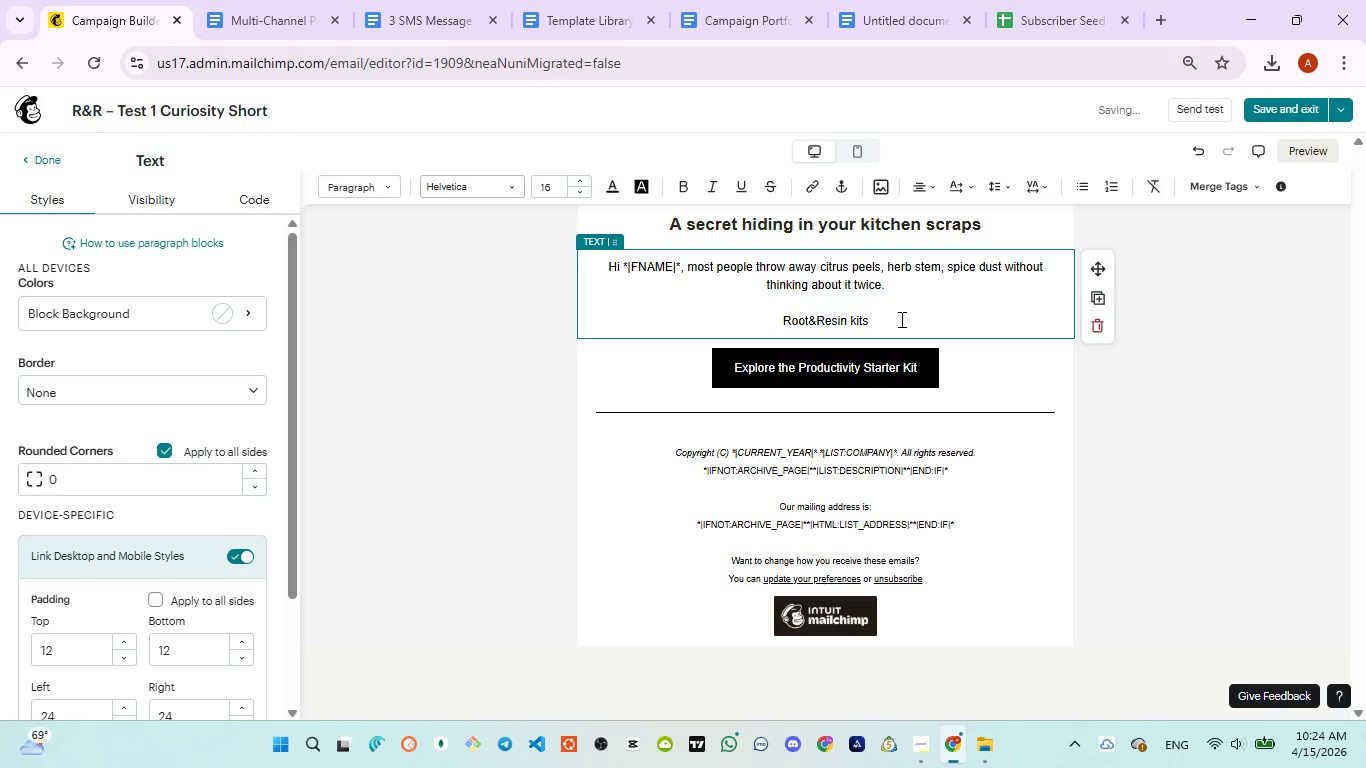 
type( show you how to turn )
 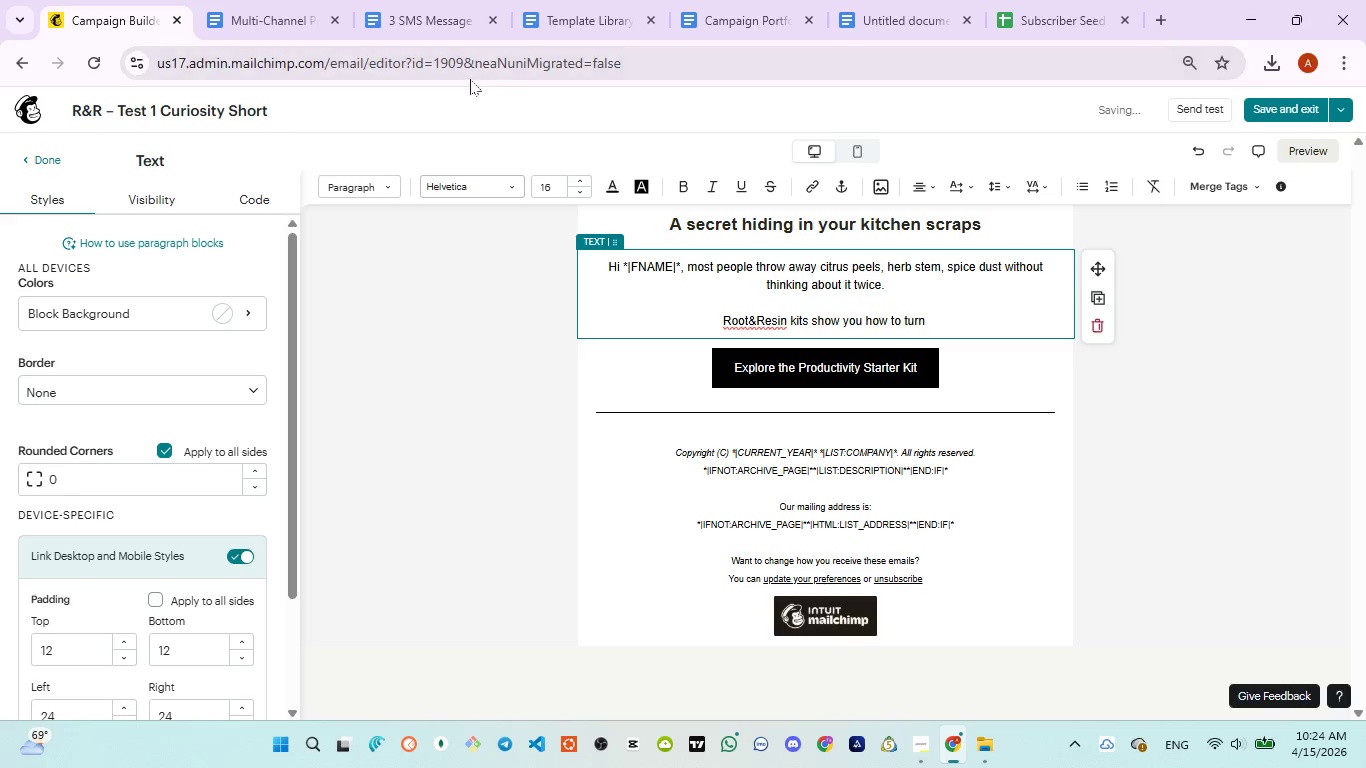 
double_click([437, 23])
 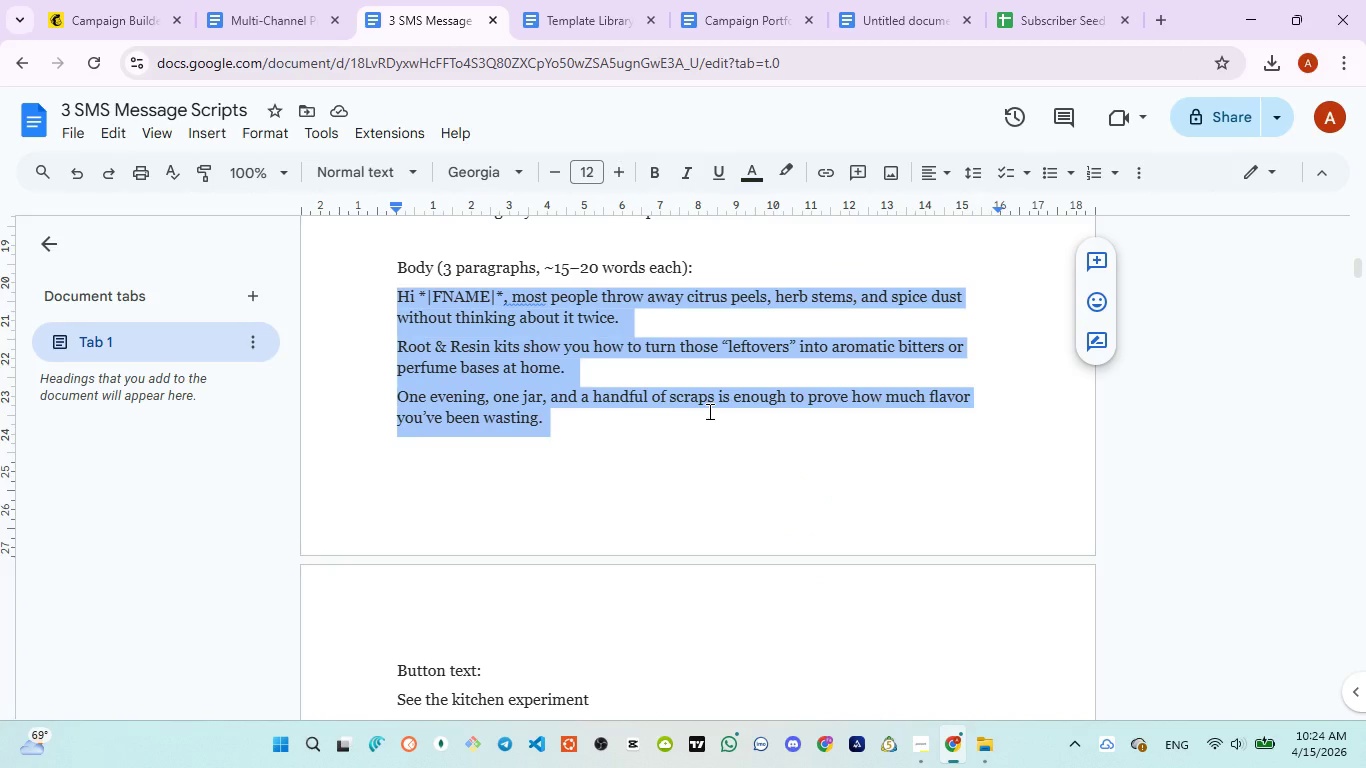 
wait(11.28)
 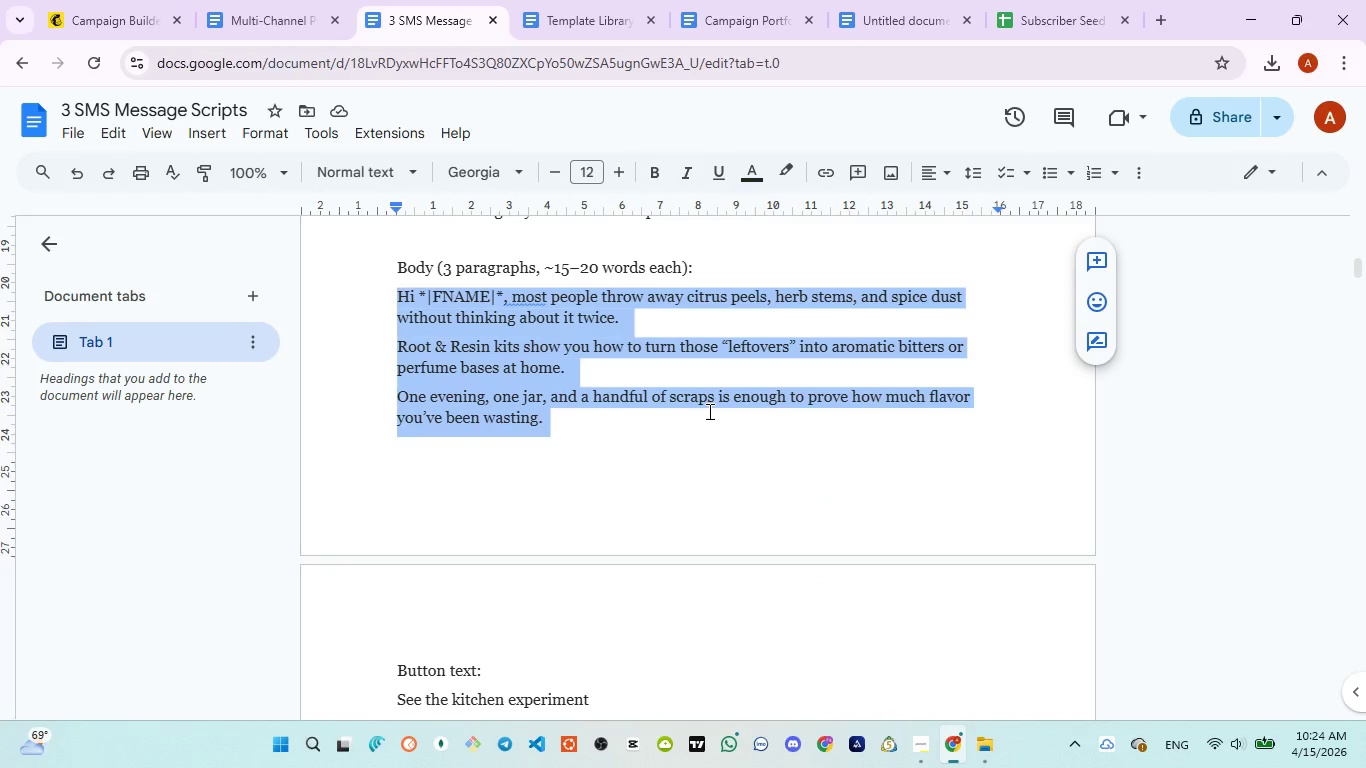 
left_click([104, 9])
 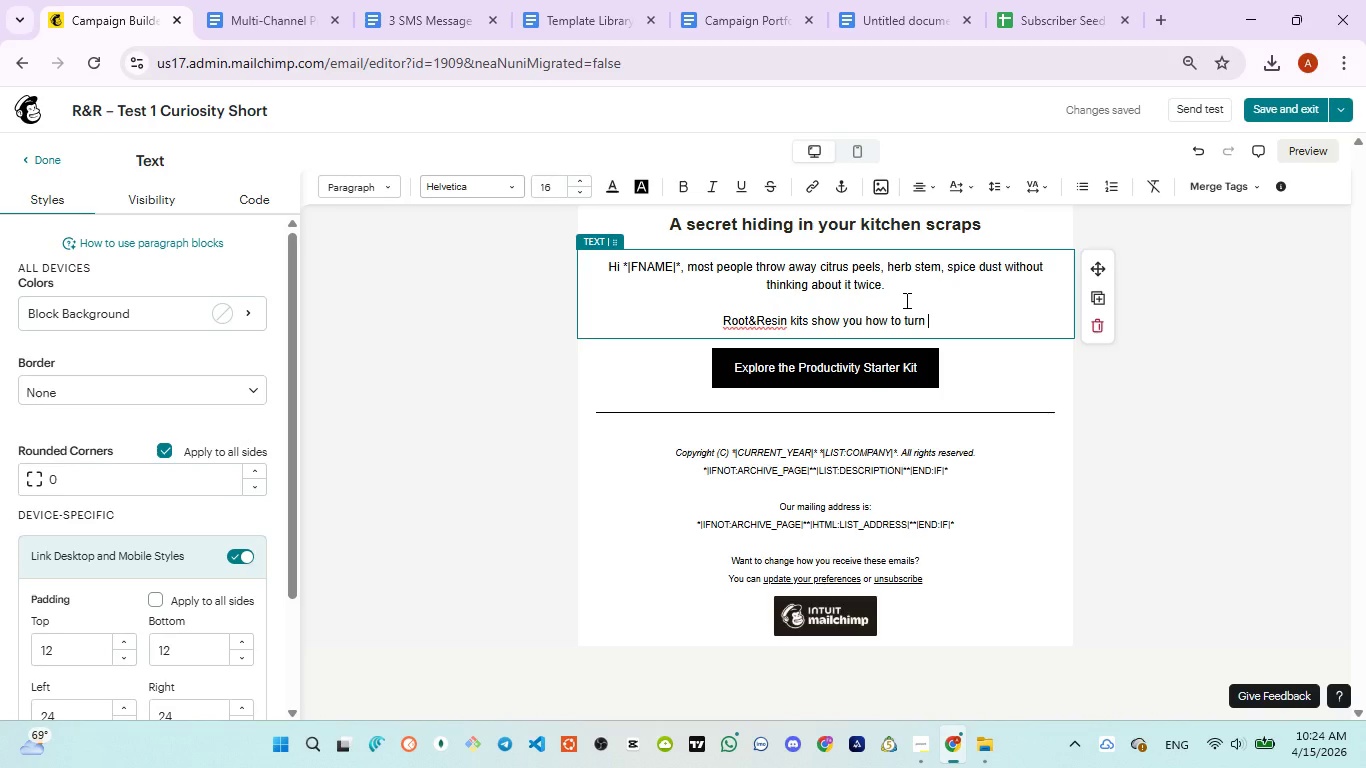 
type(those "leftovers" into)
 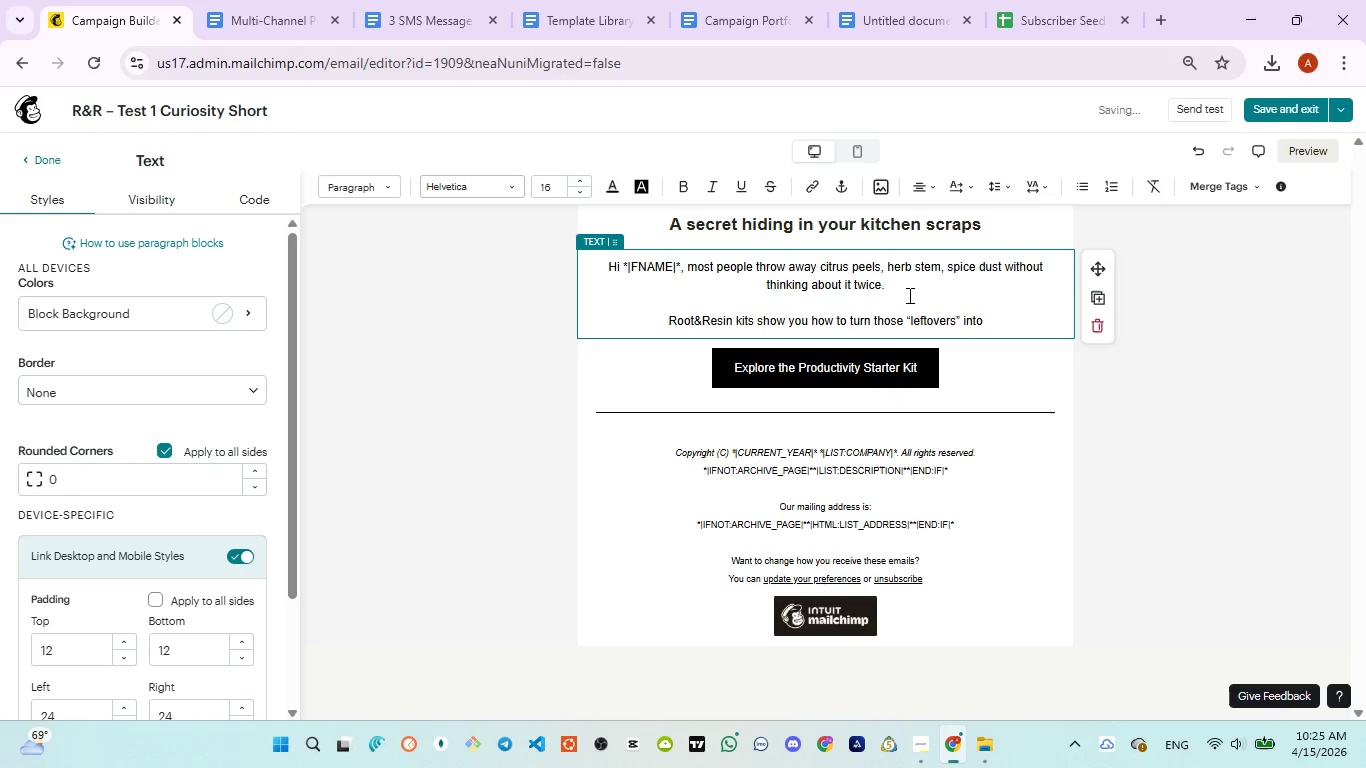 
left_click_drag(start_coordinate=[908, 295], to_coordinate=[390, 8])
 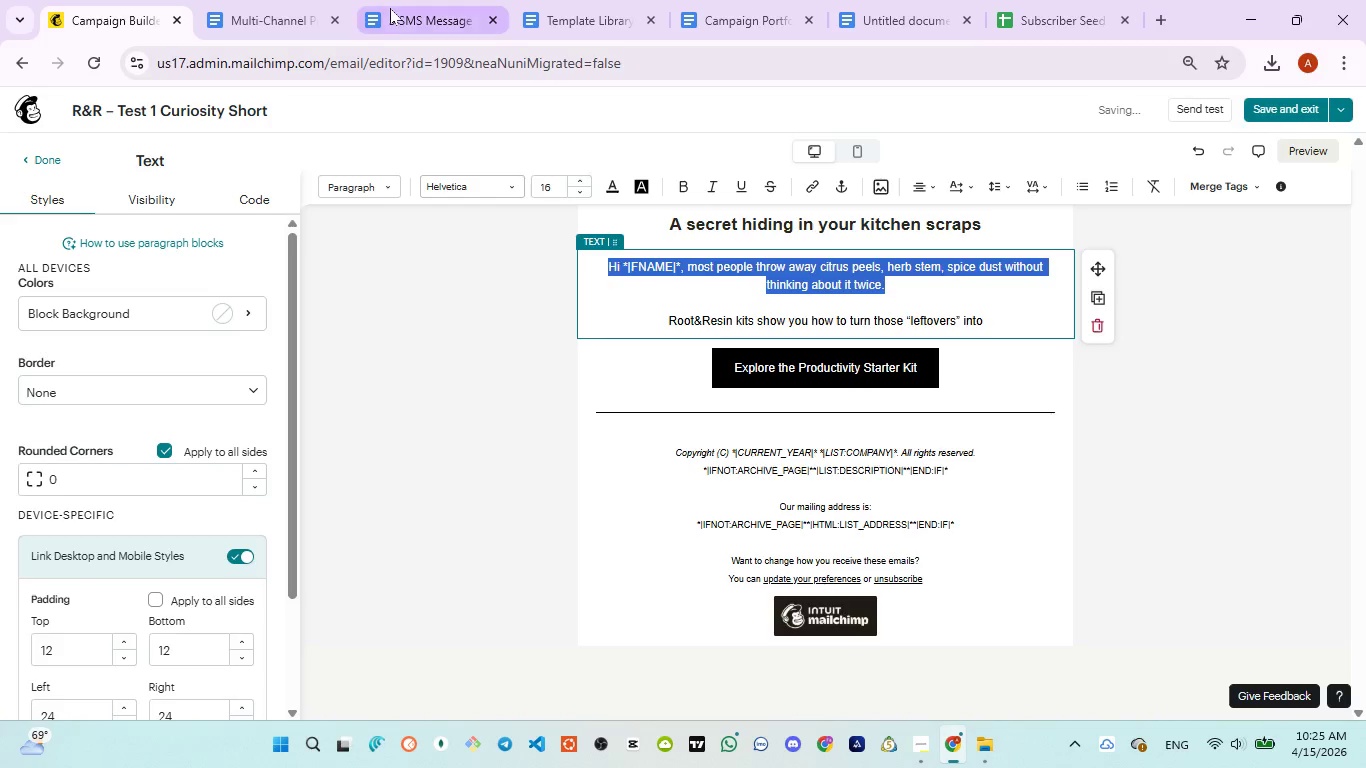 
left_click([390, 8])
 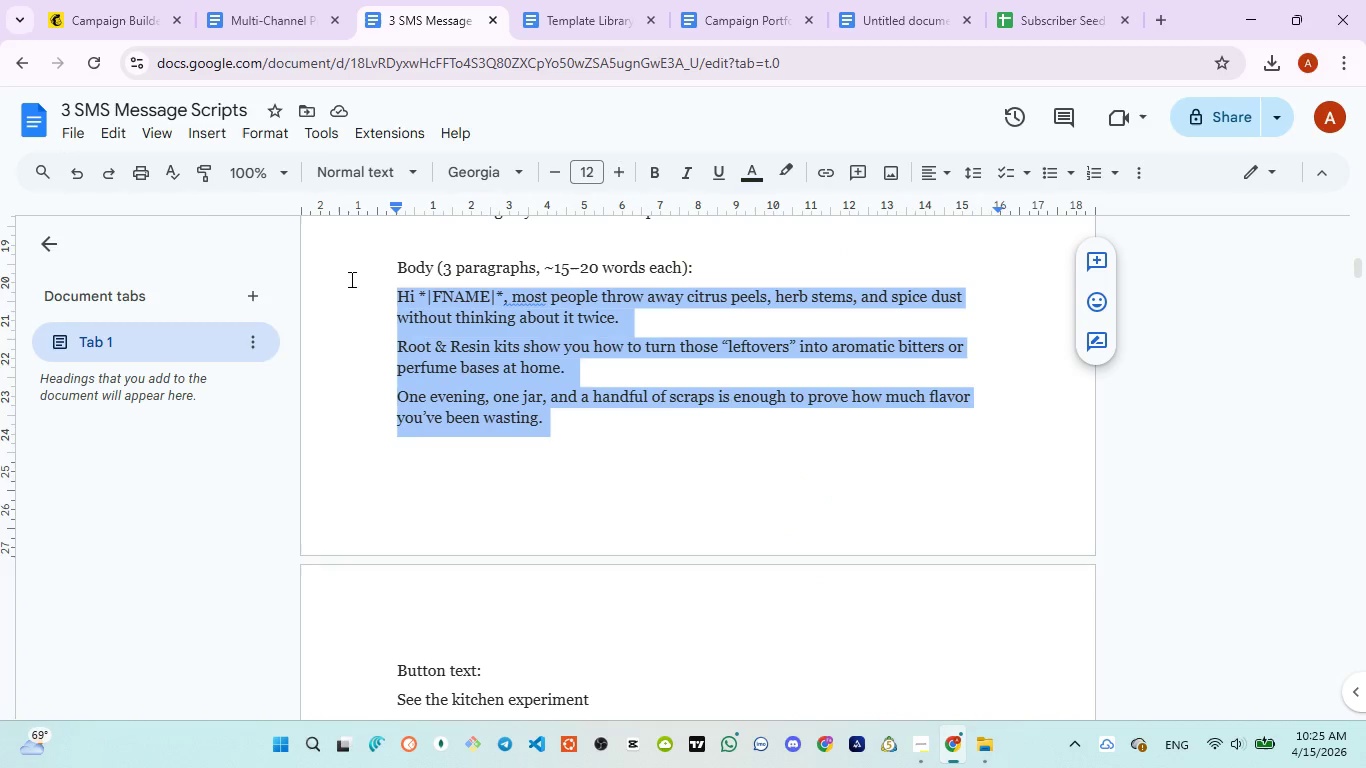 
wait(5.83)
 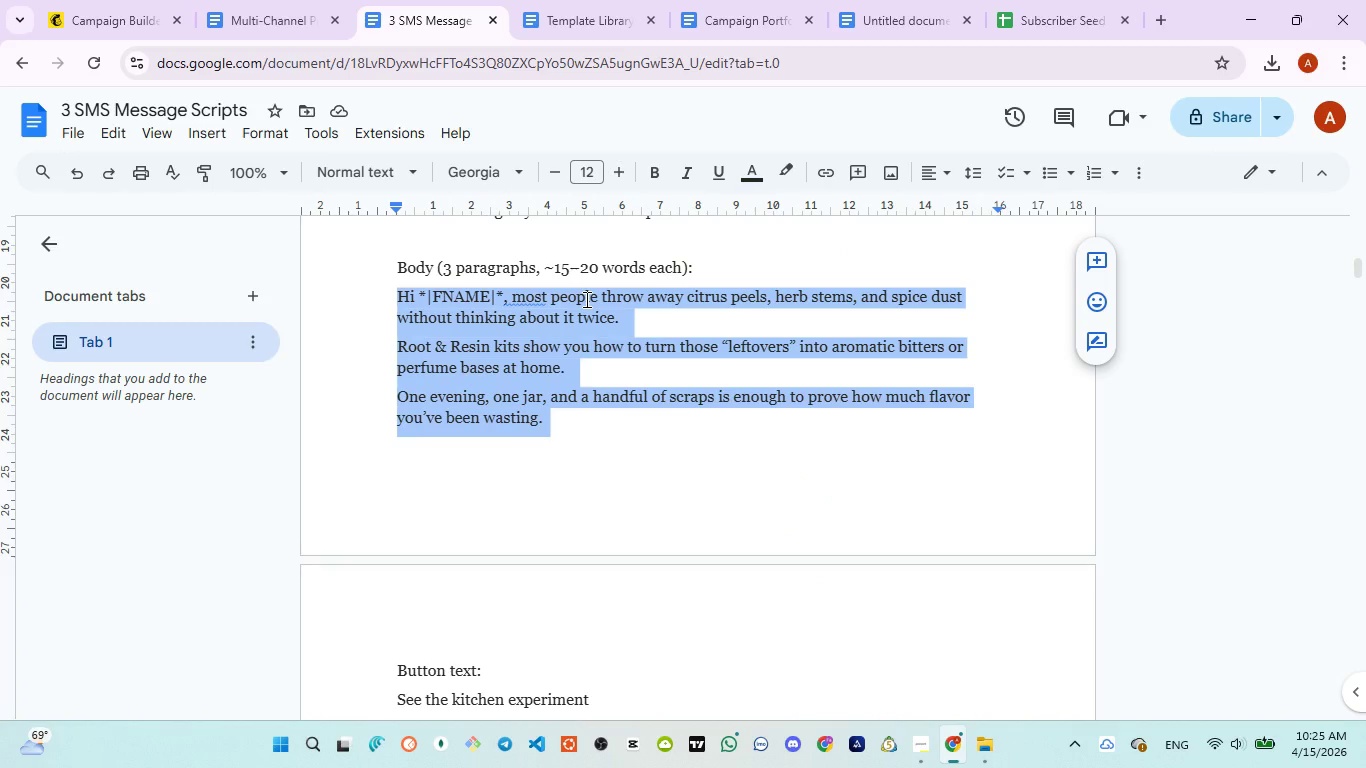 
left_click([91, 37])
 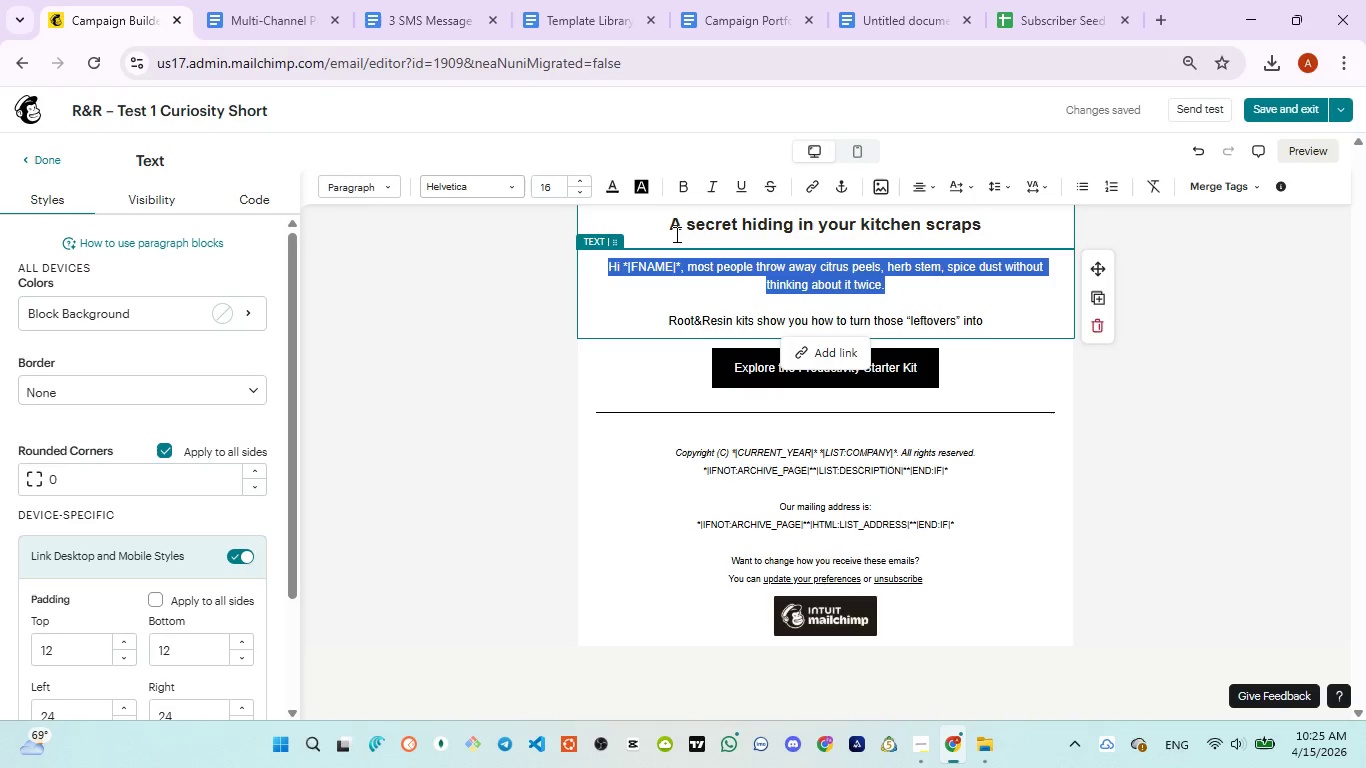 
key(A)
 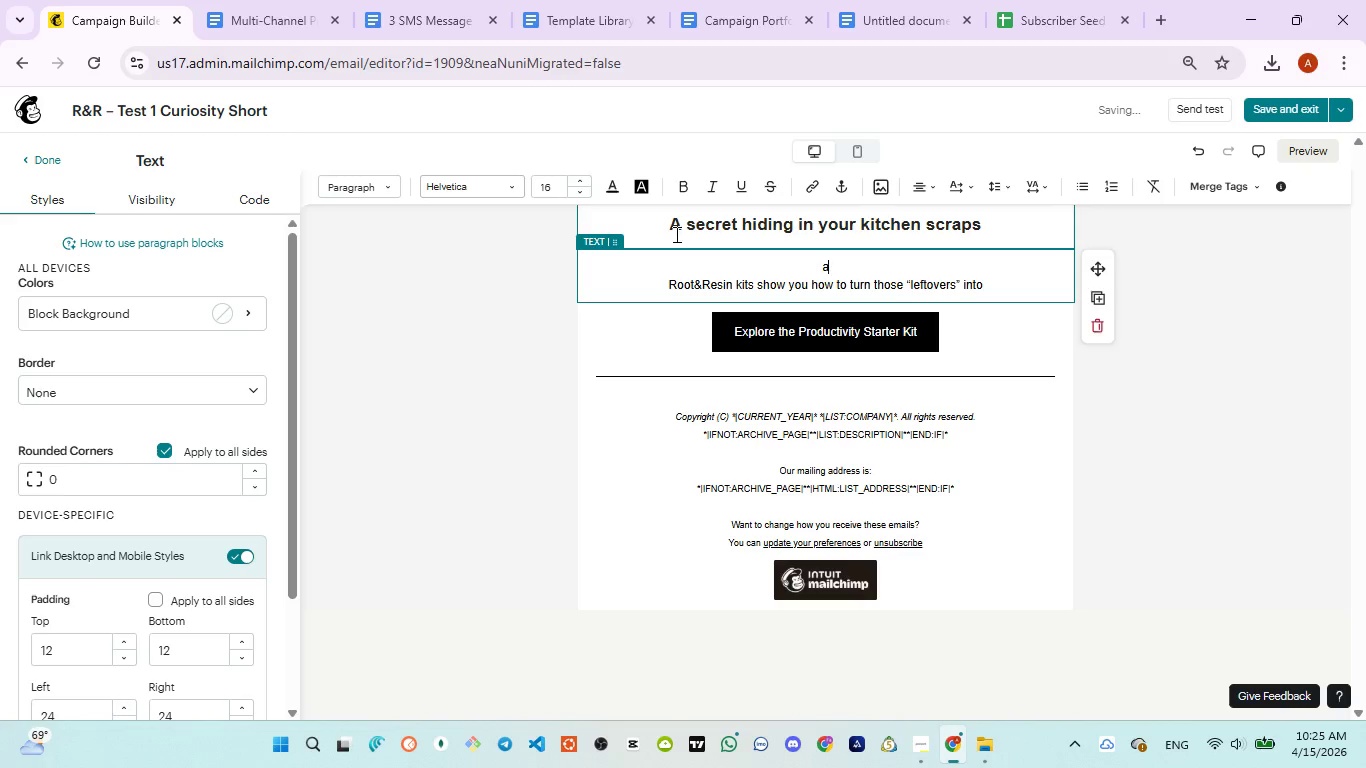 
key(Control+Z)
 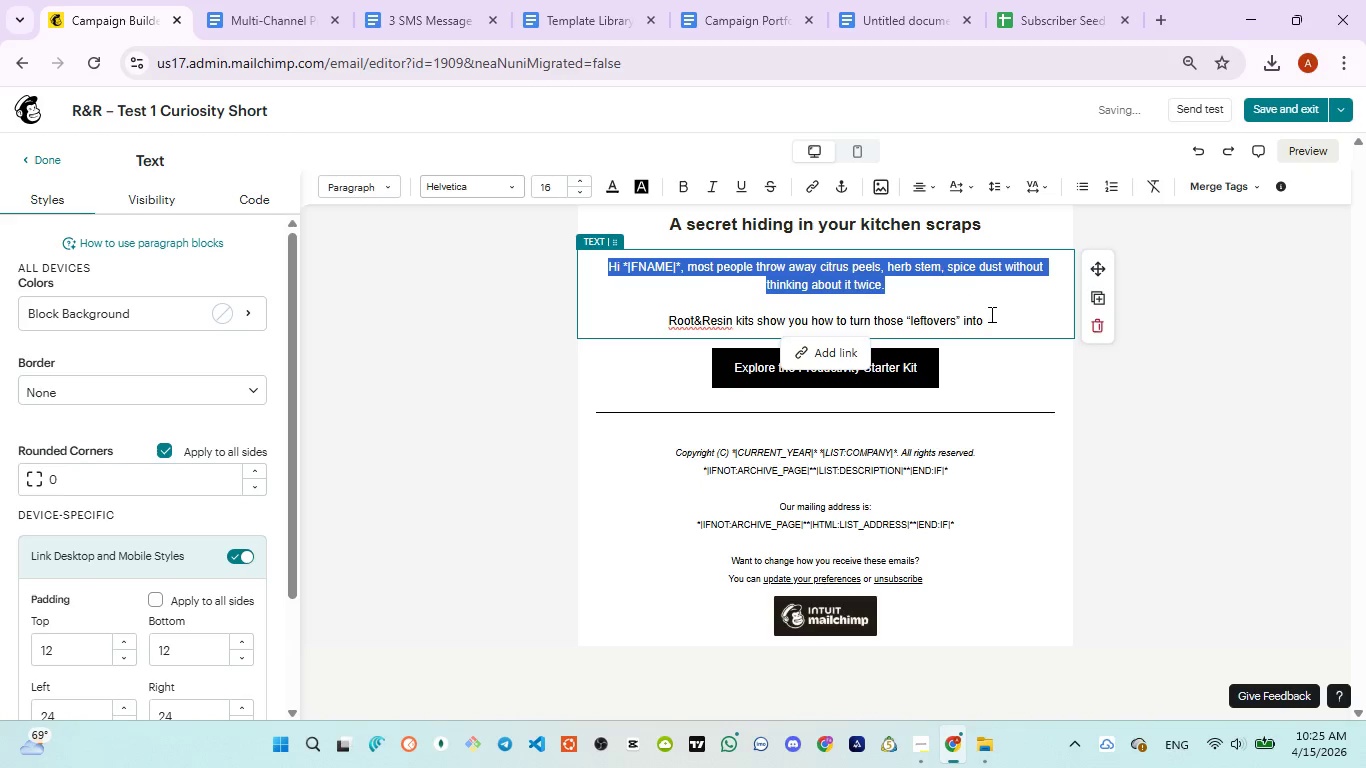 
left_click([990, 318])
 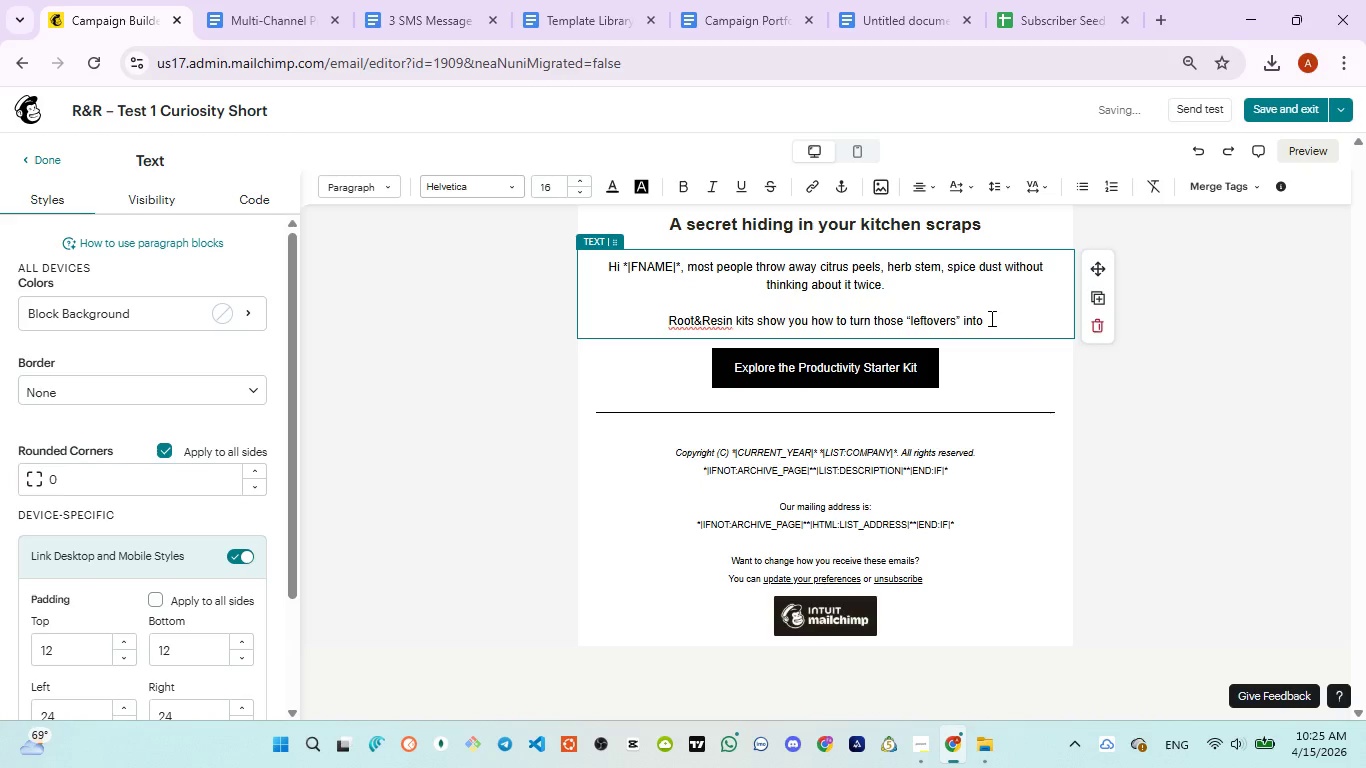 
type( aromantic bitters or )
 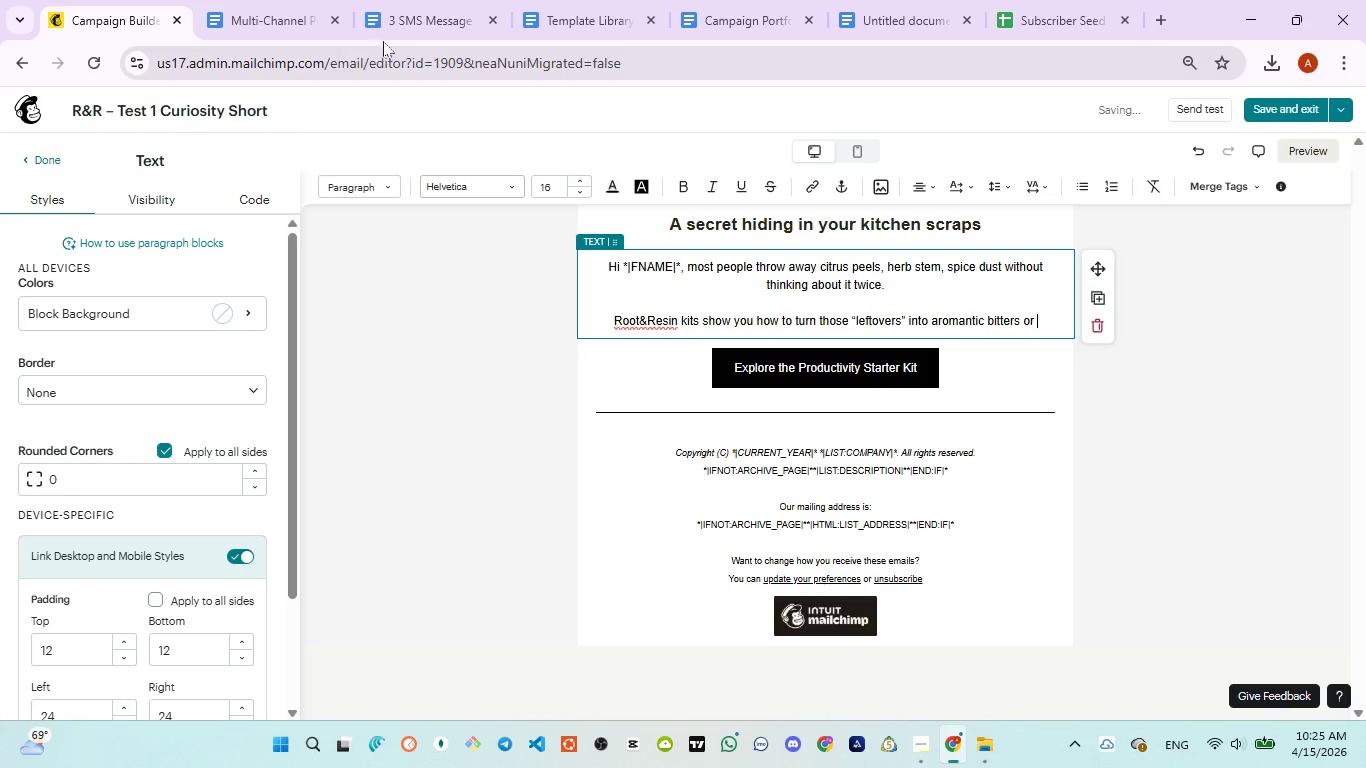 
left_click([400, 37])
 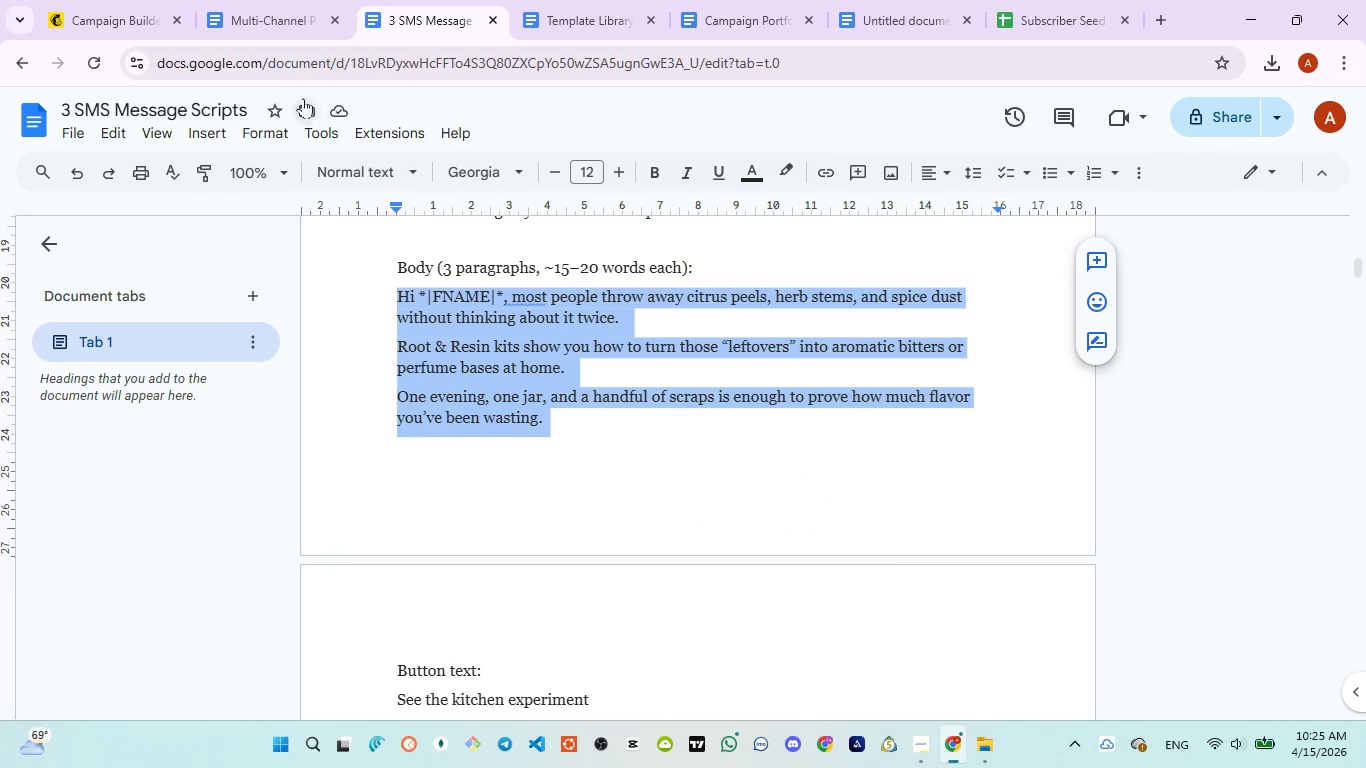 
wait(5.09)
 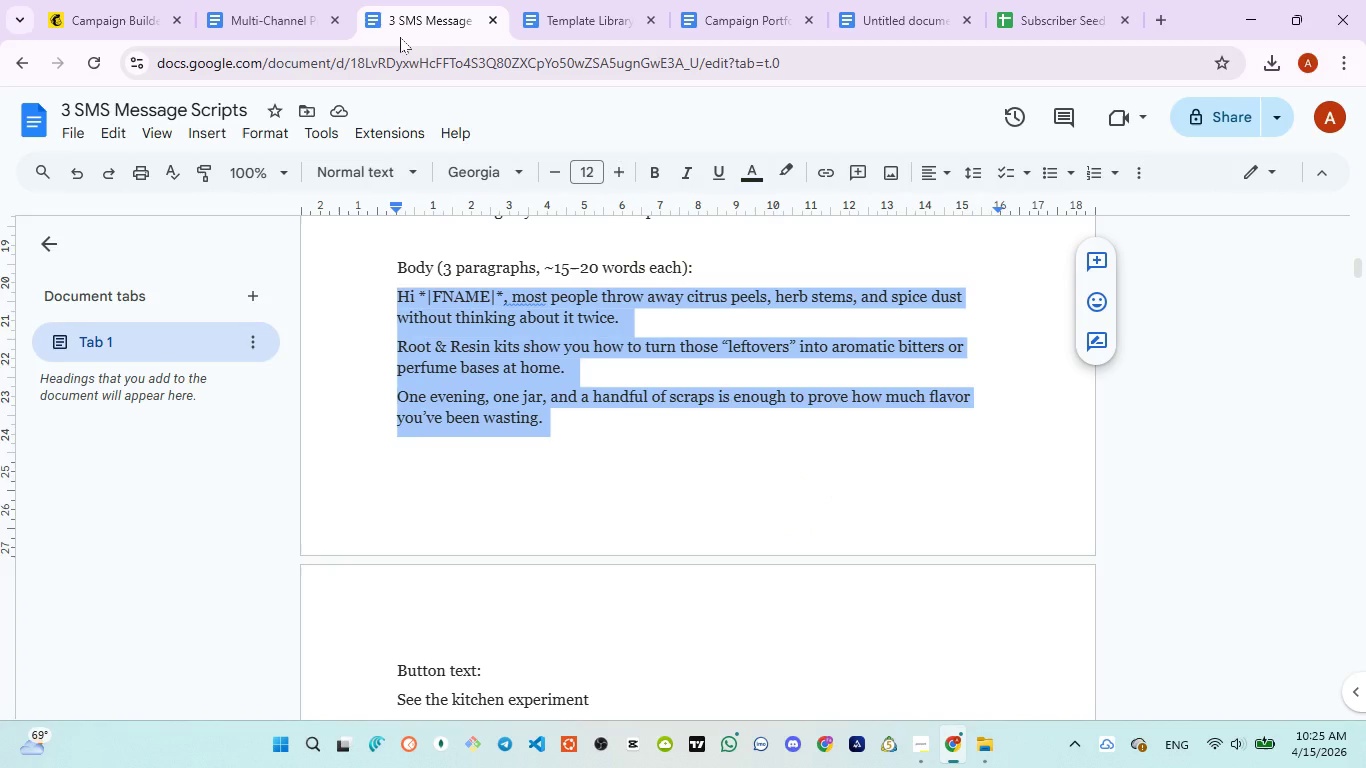 
double_click([132, 18])
 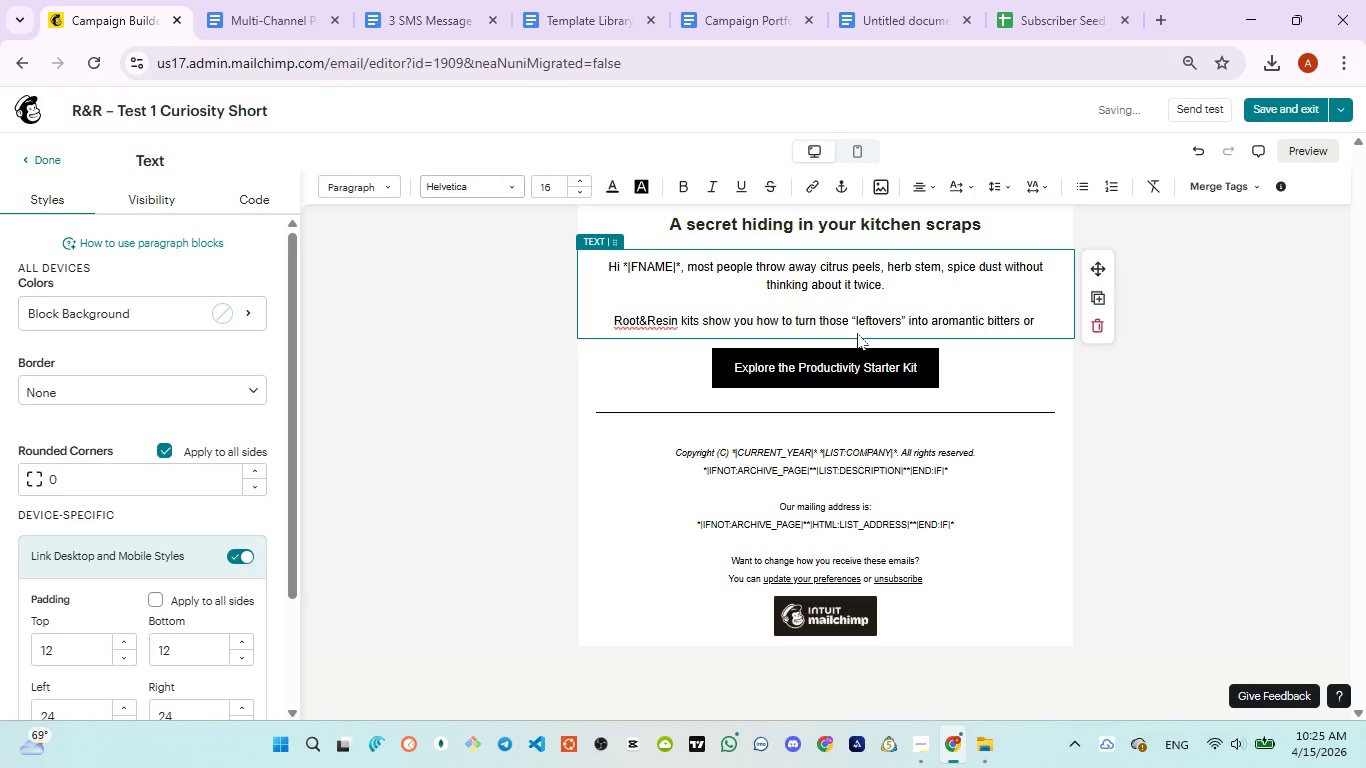 
type(perfume bases at home.)
 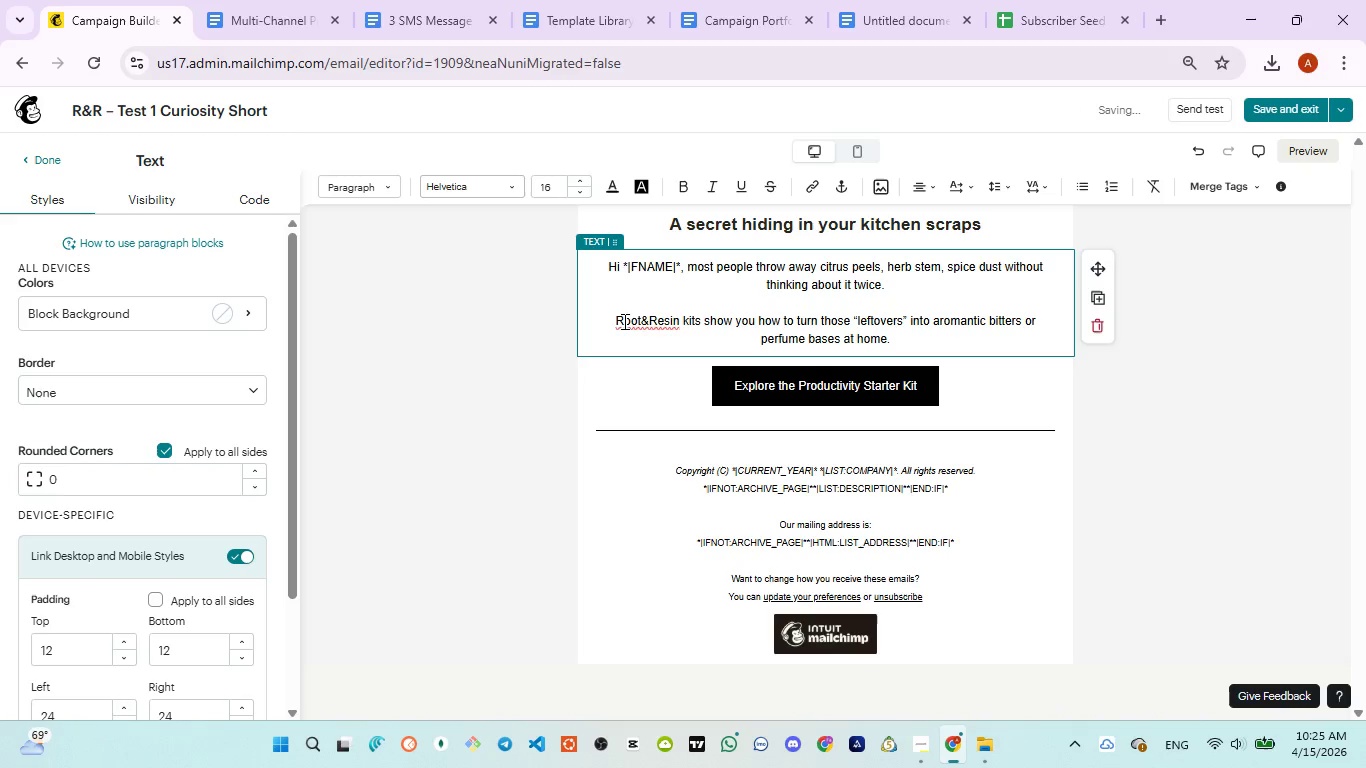 
left_click([616, 321])
 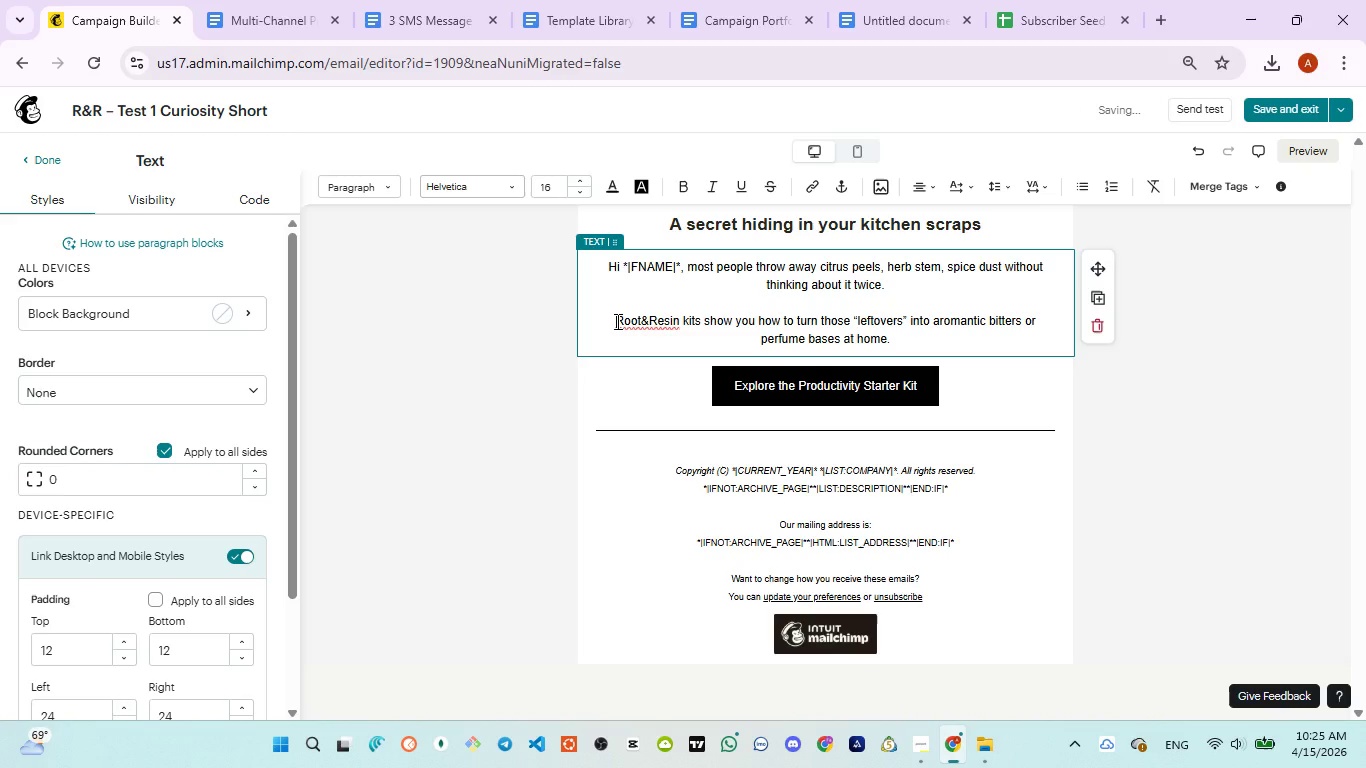 
key(Backspace)
 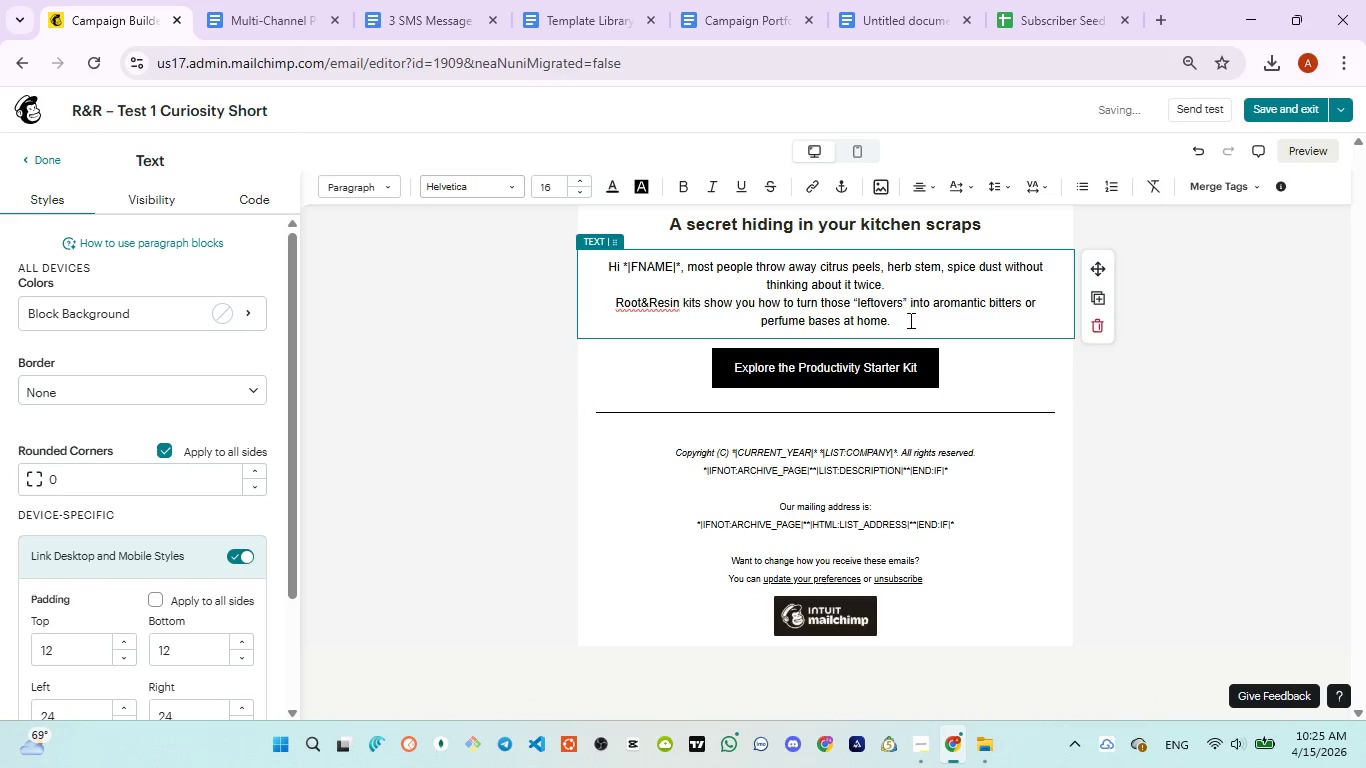 
left_click([902, 317])
 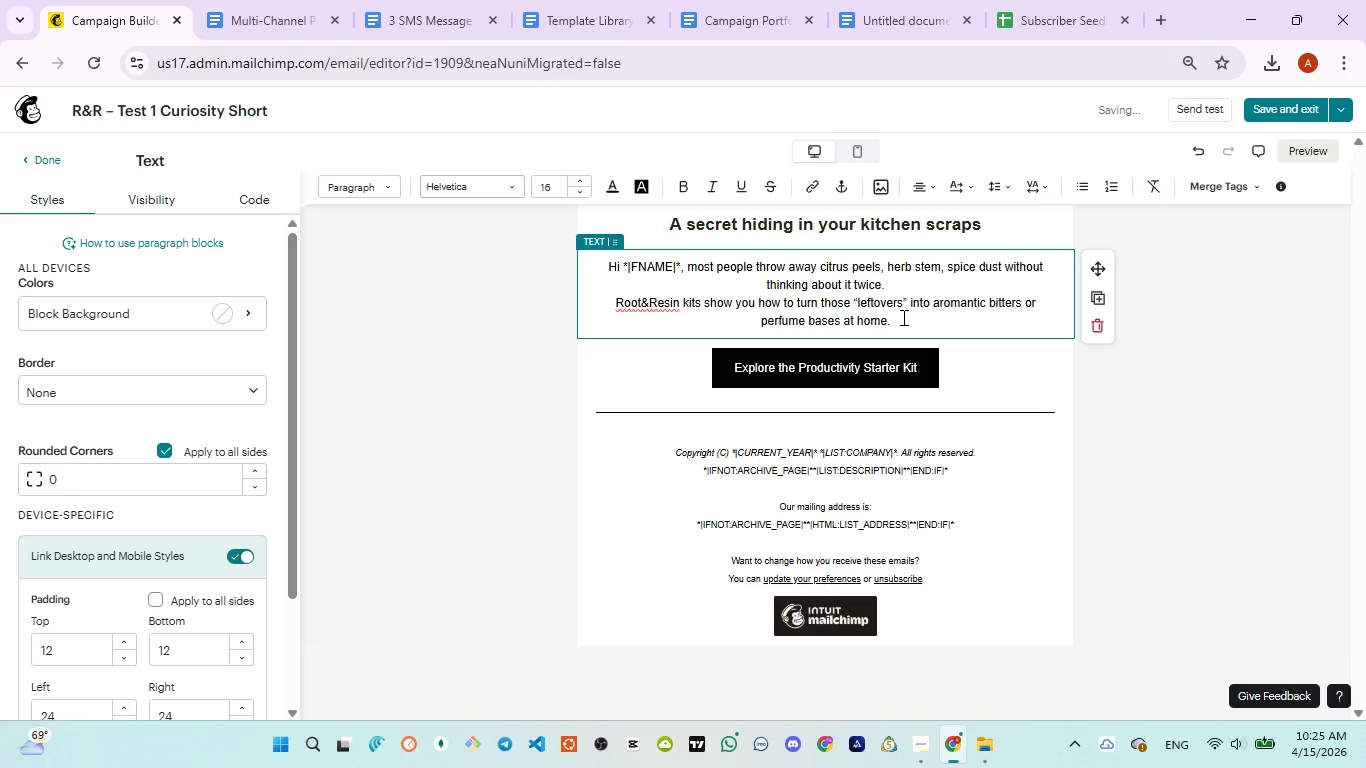 
key(Enter)
 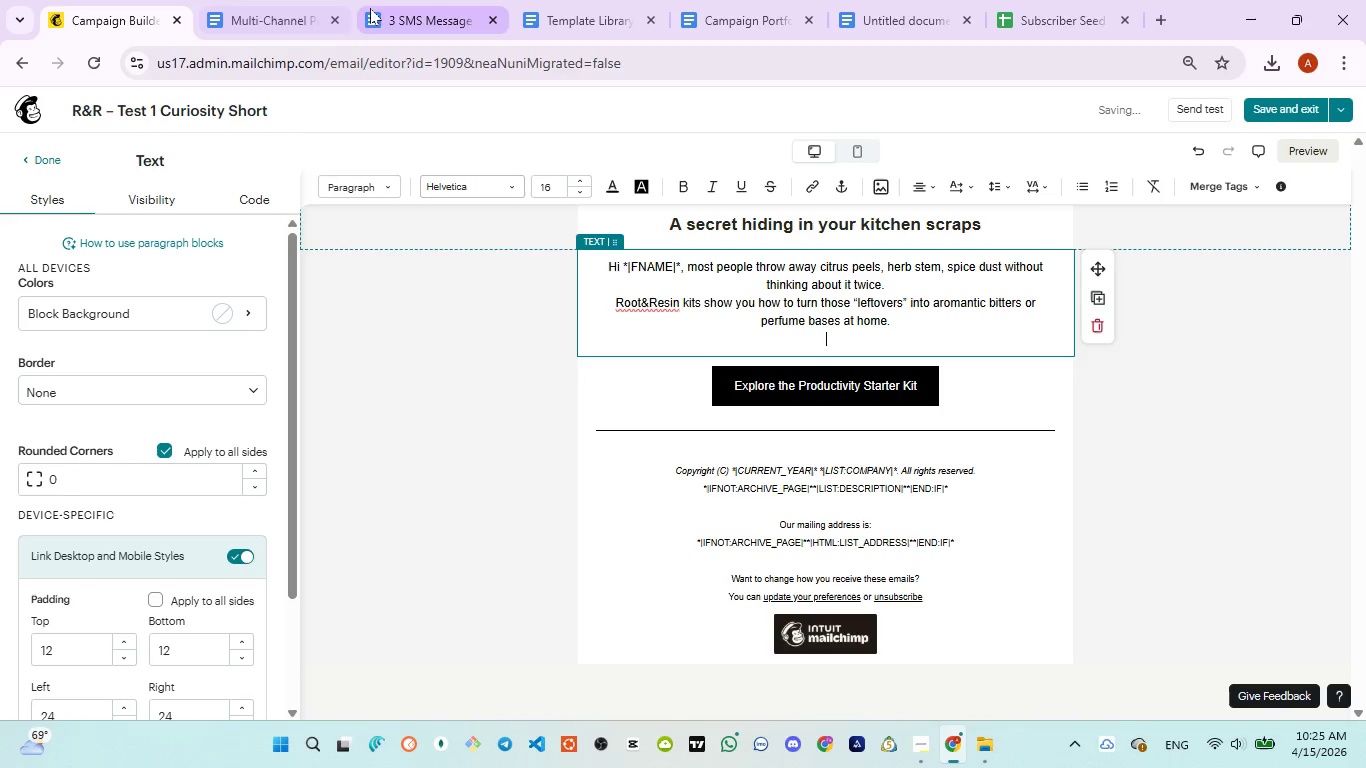 
left_click([394, 17])
 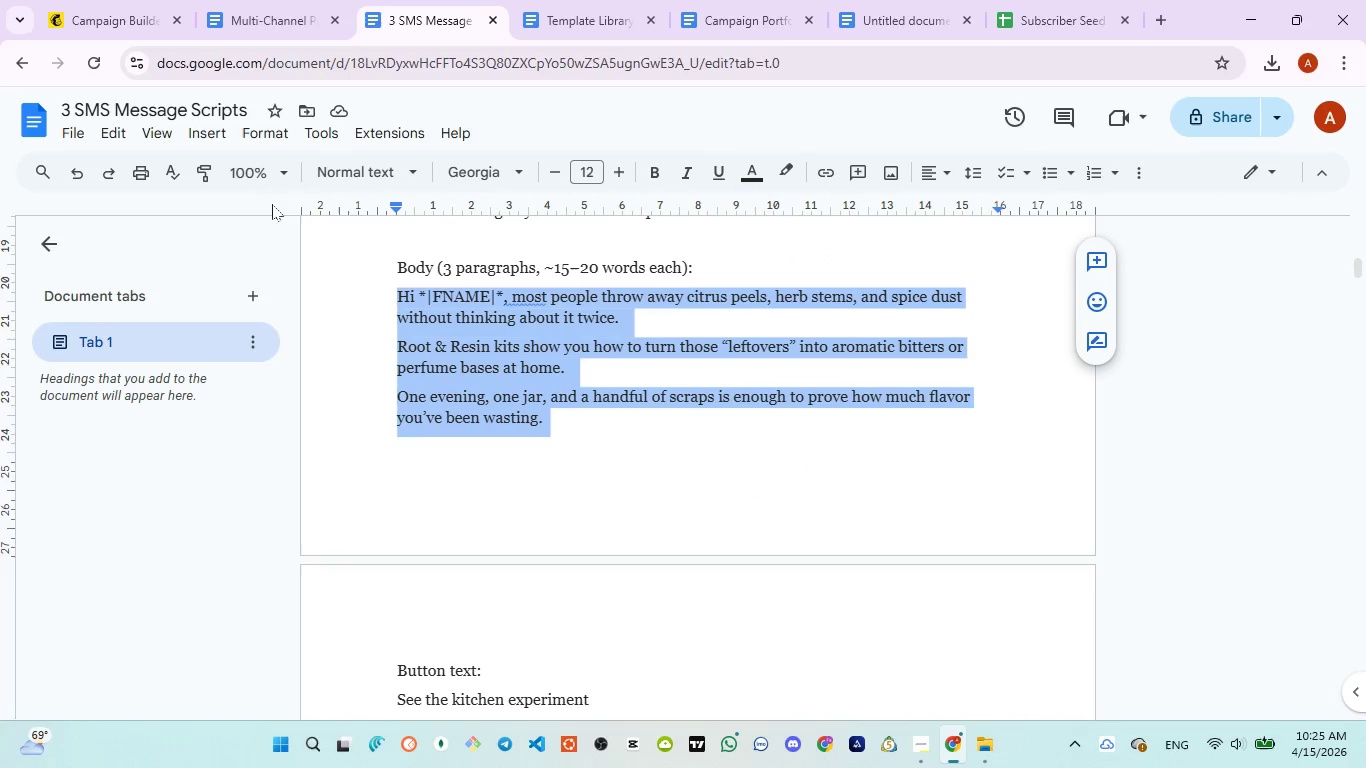 
wait(7.0)
 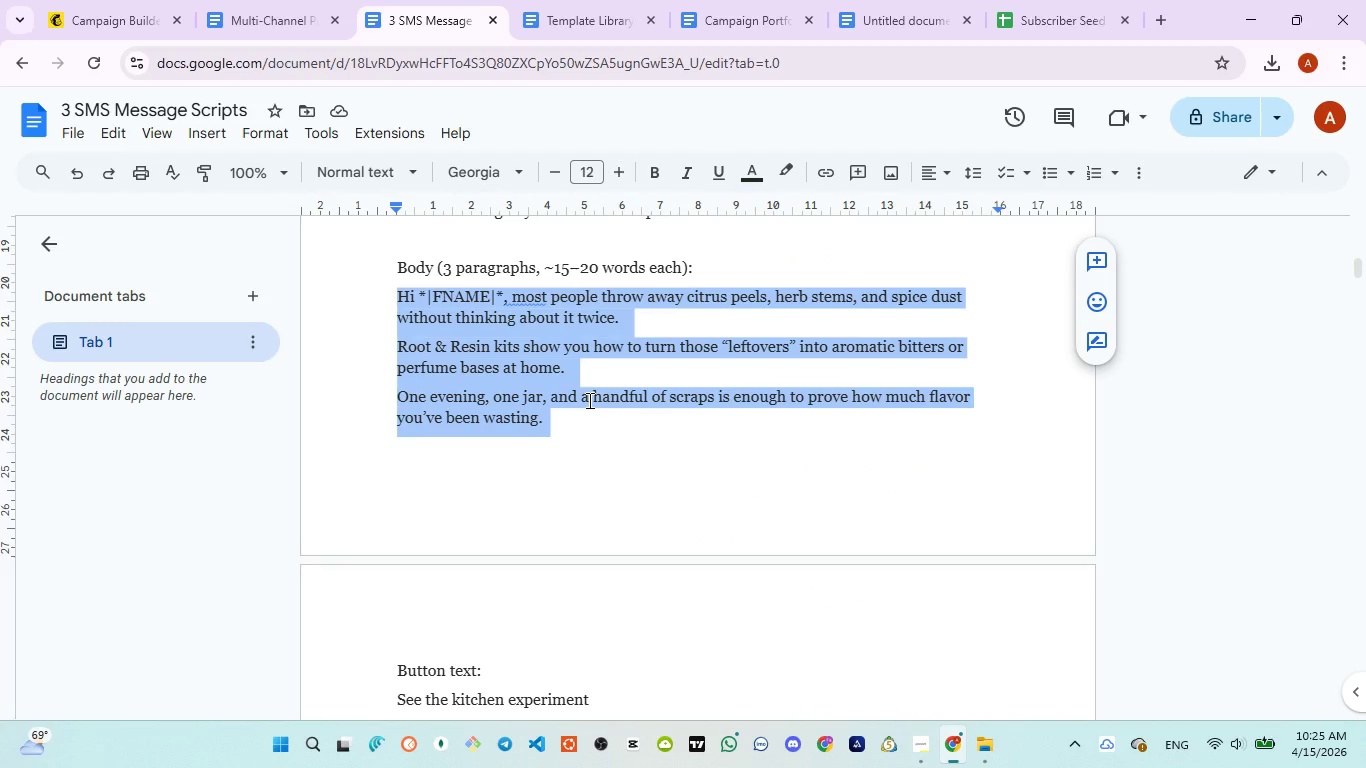 
left_click([117, 22])
 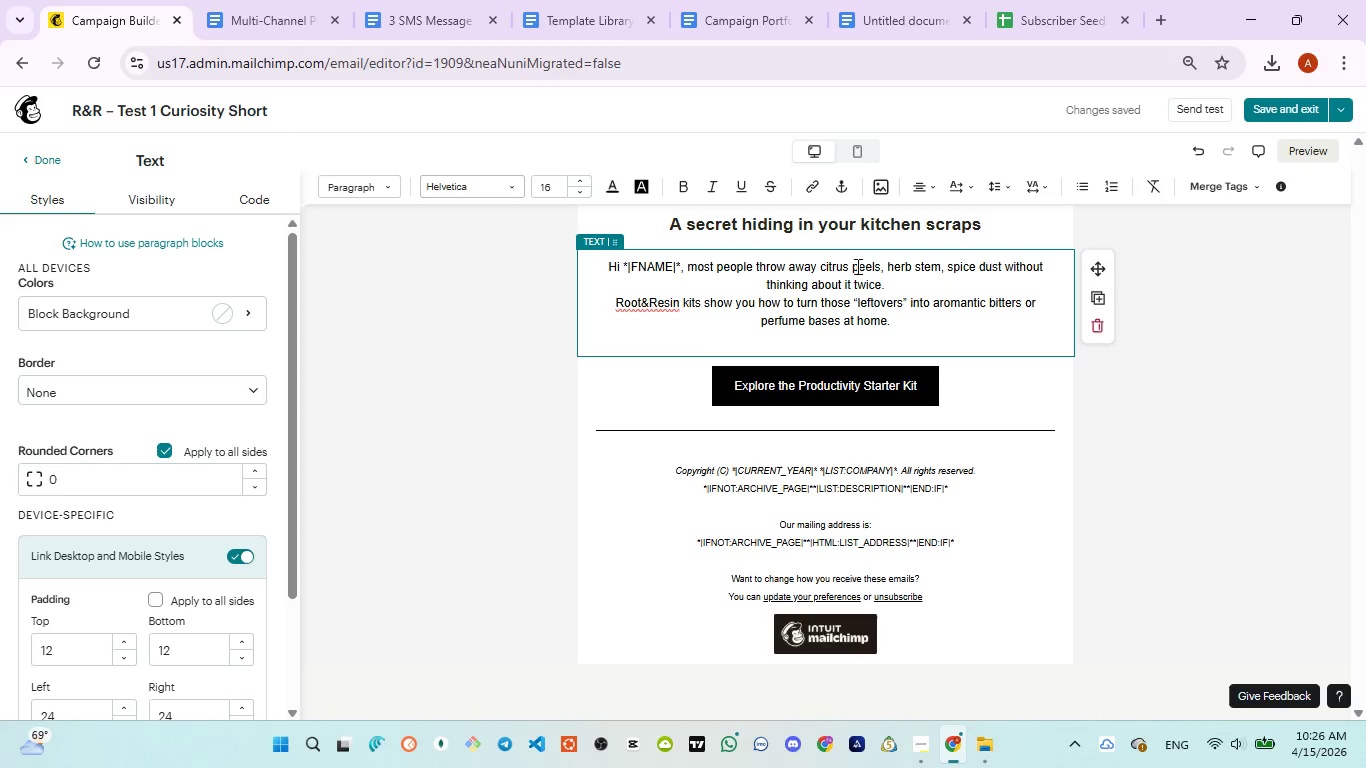 
left_click([897, 290])
 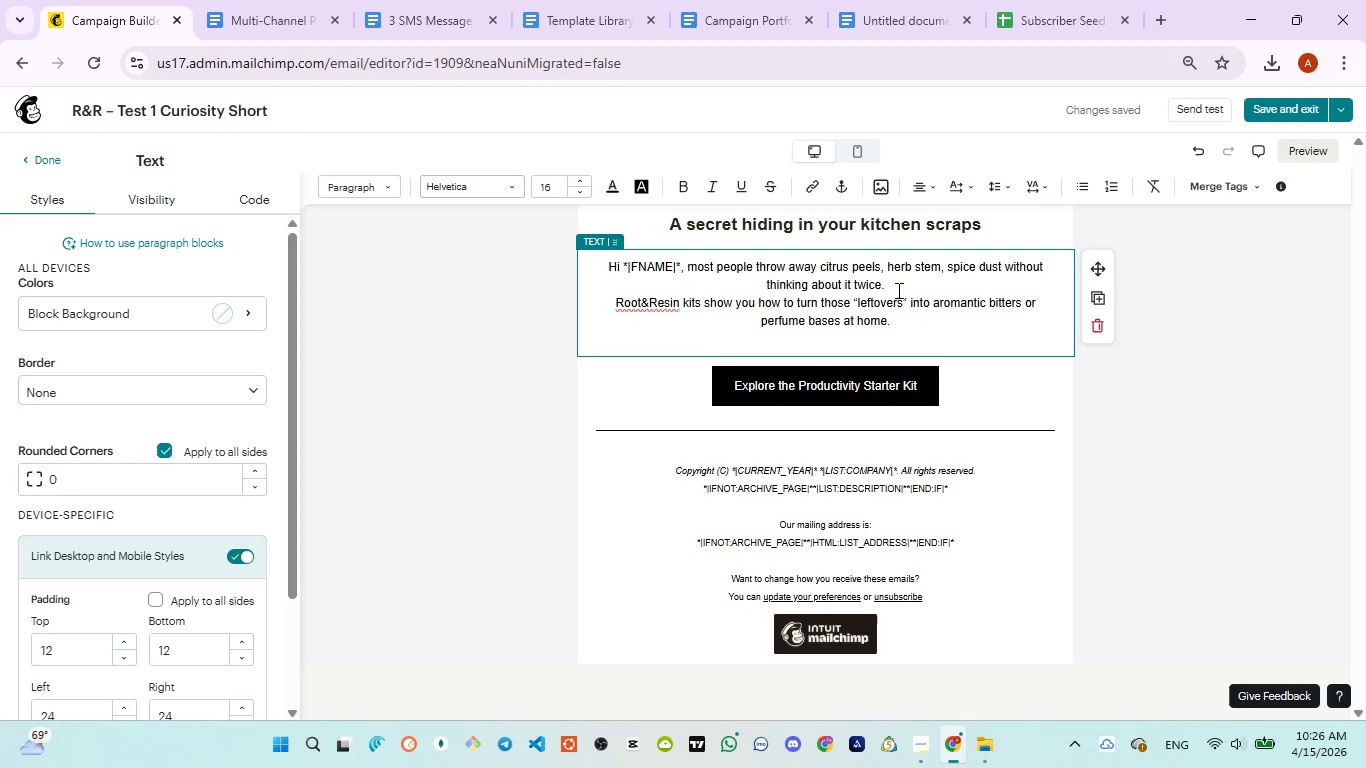 
key(Enter)
 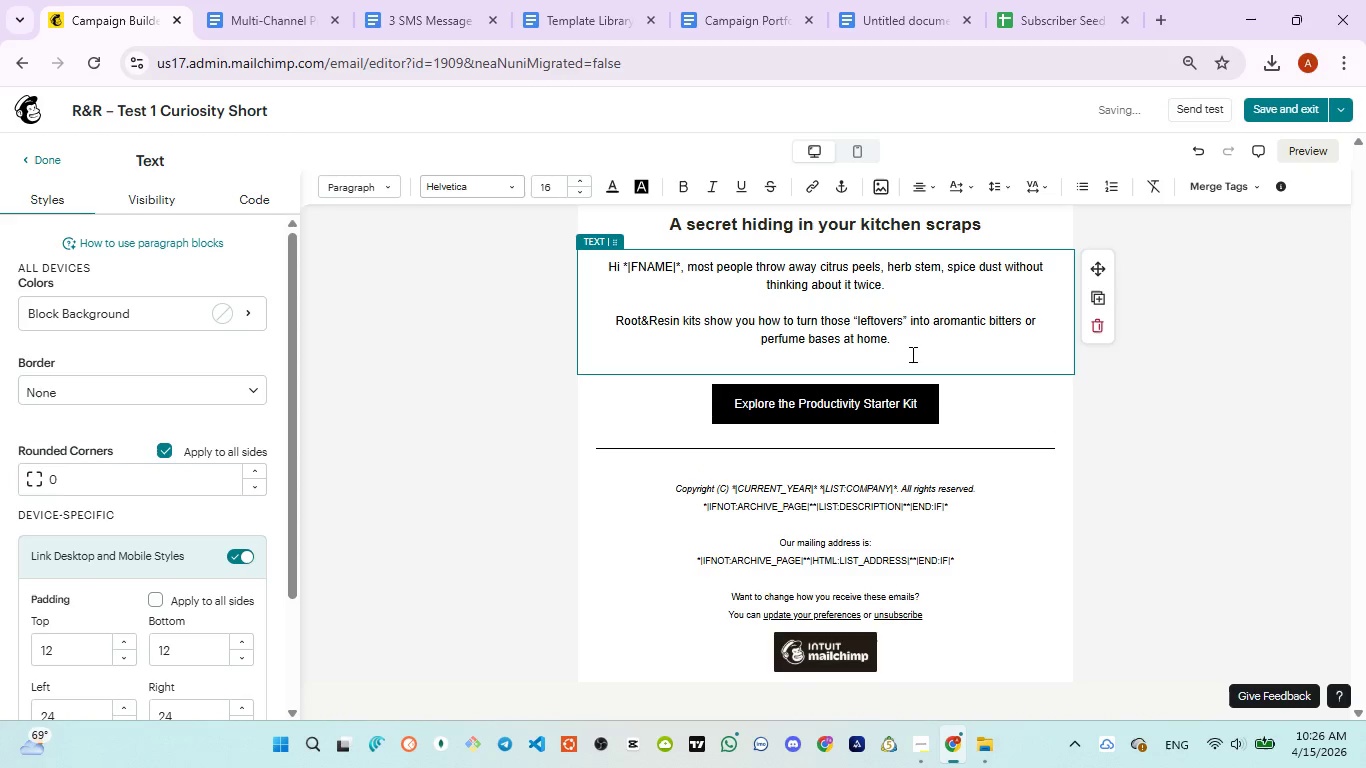 
left_click([912, 354])
 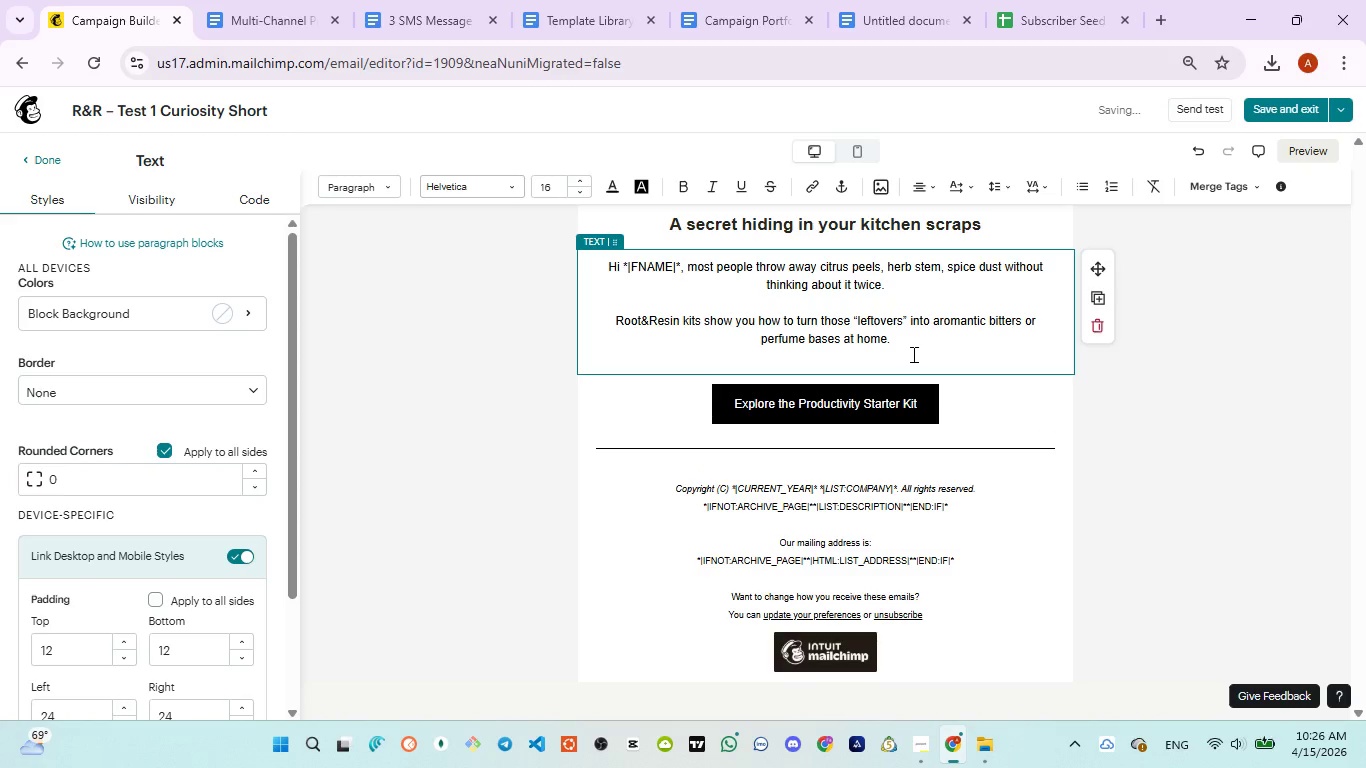 
key(Enter)
 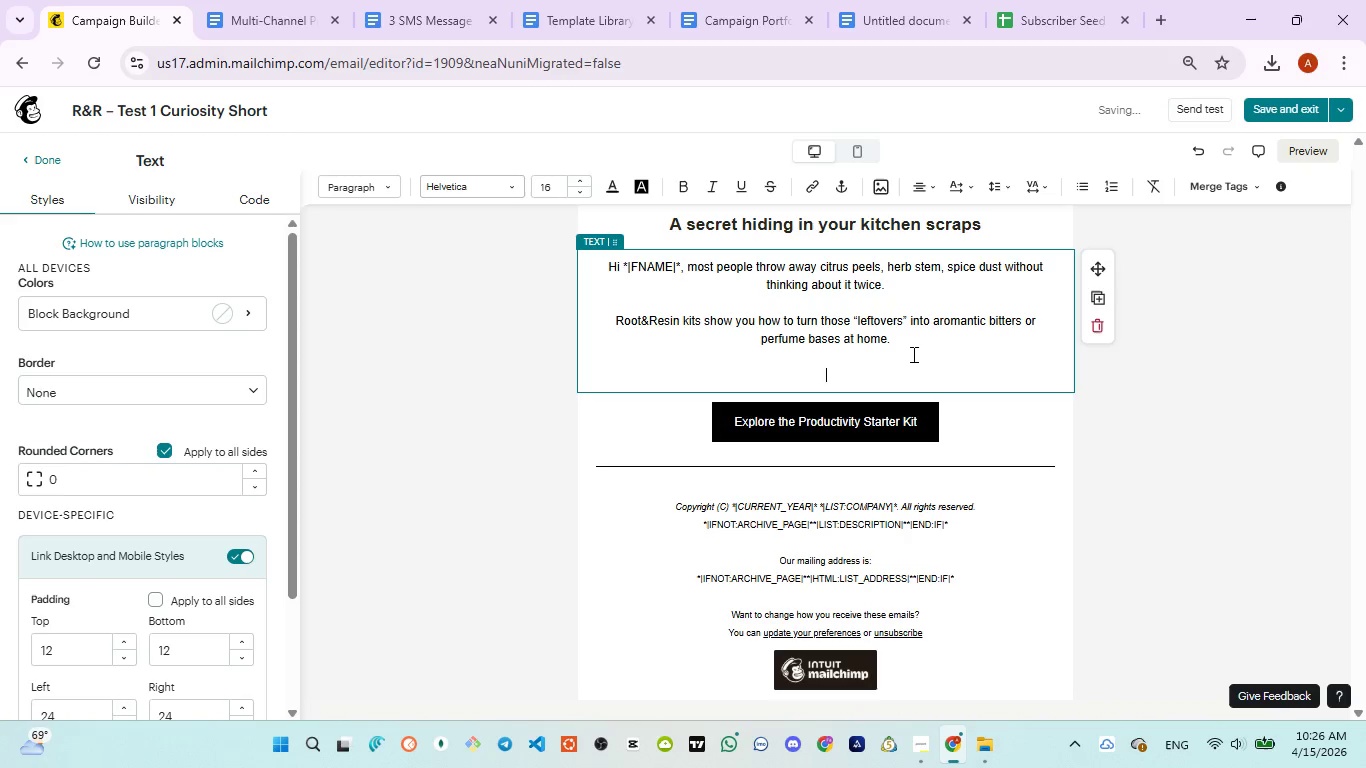 
type(One evening, one jar, and )
 